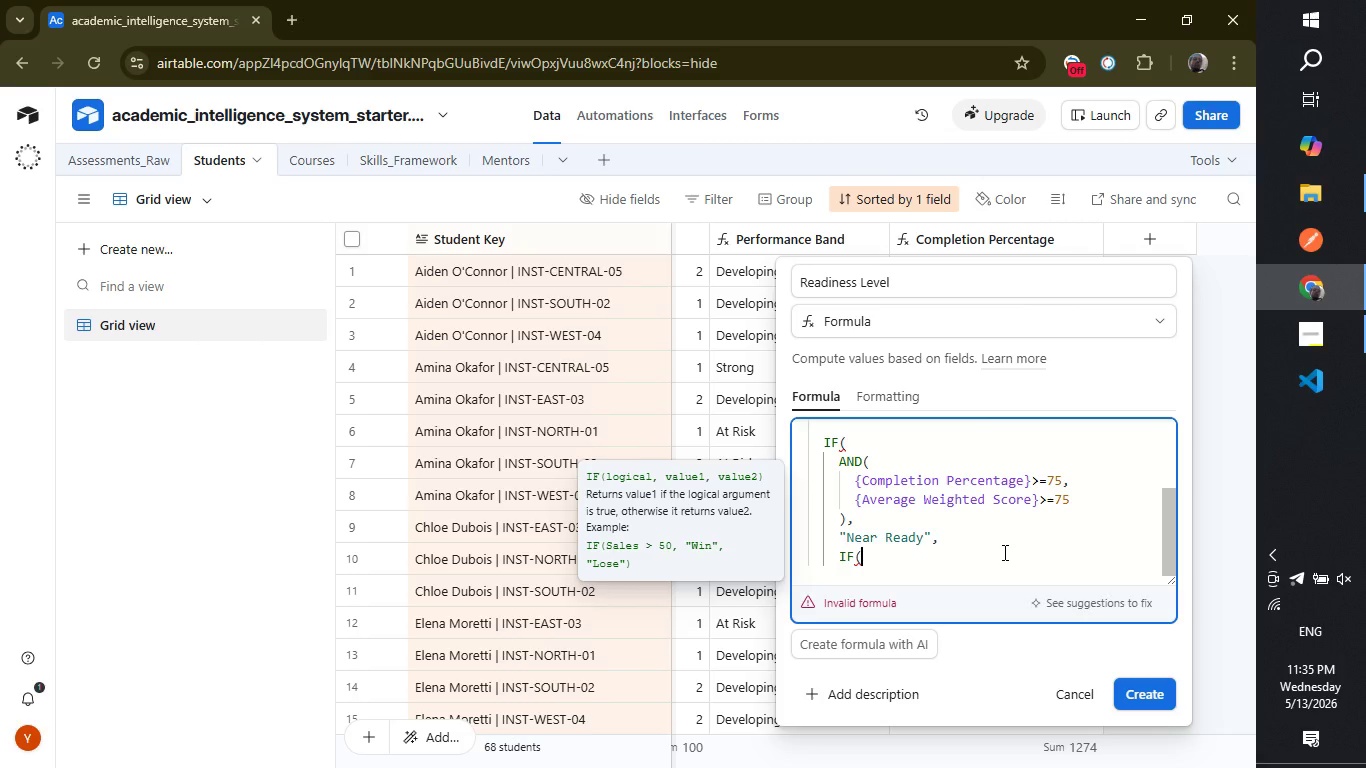 
key(Enter)
 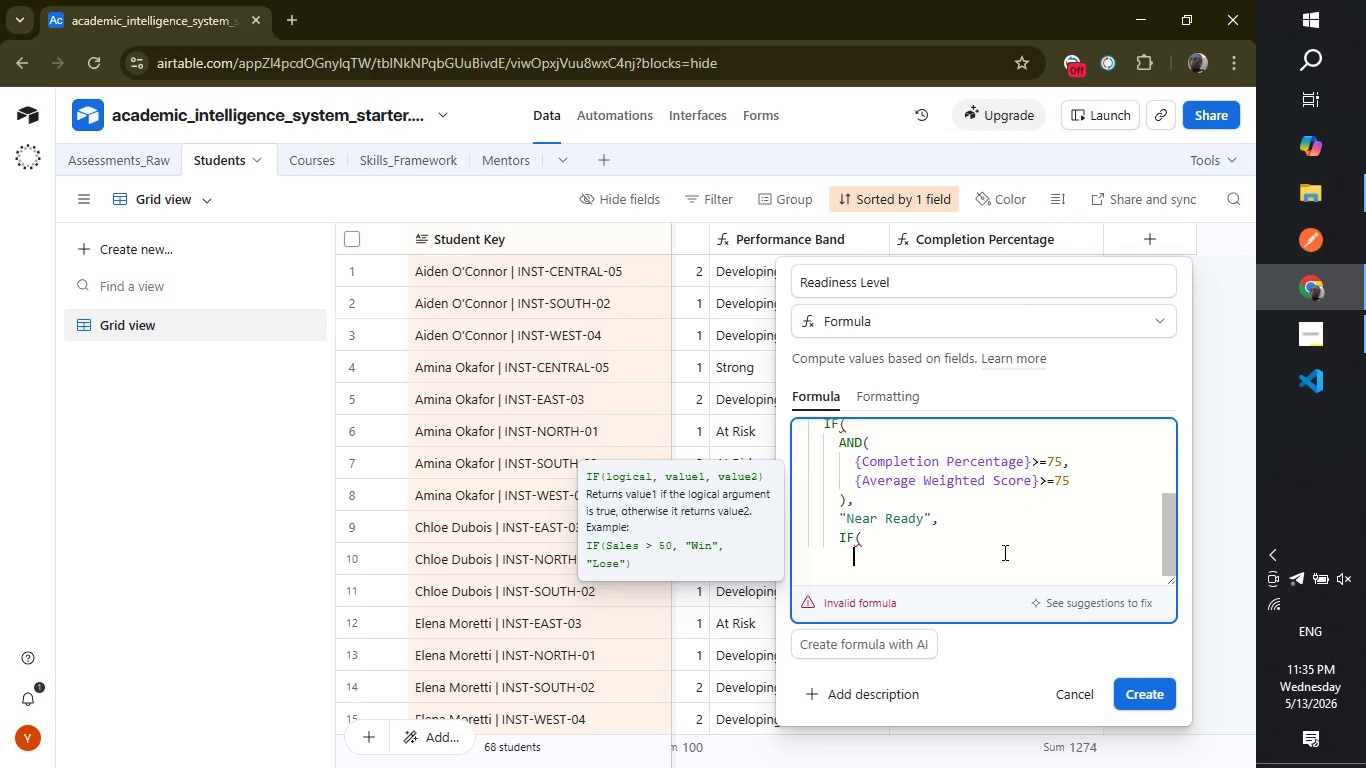 
type({com)
 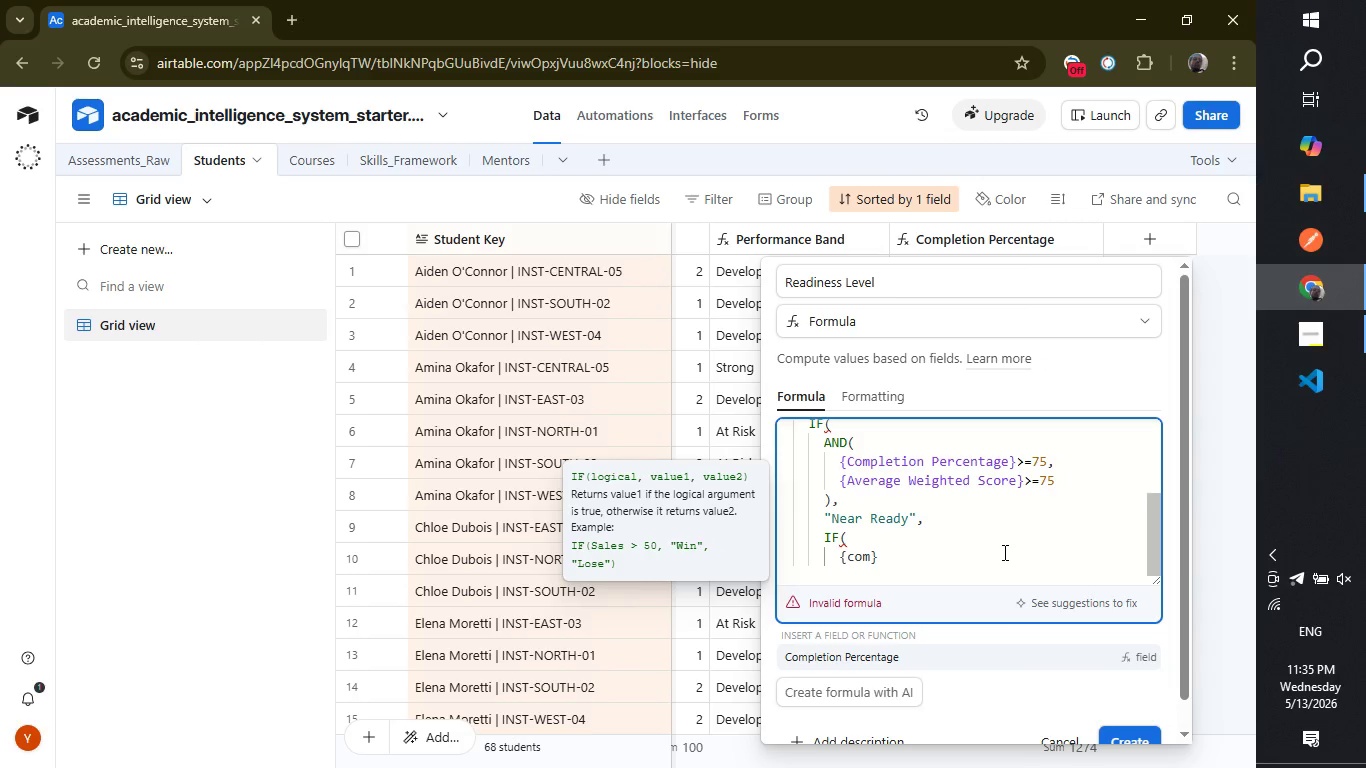 
key(Enter)
 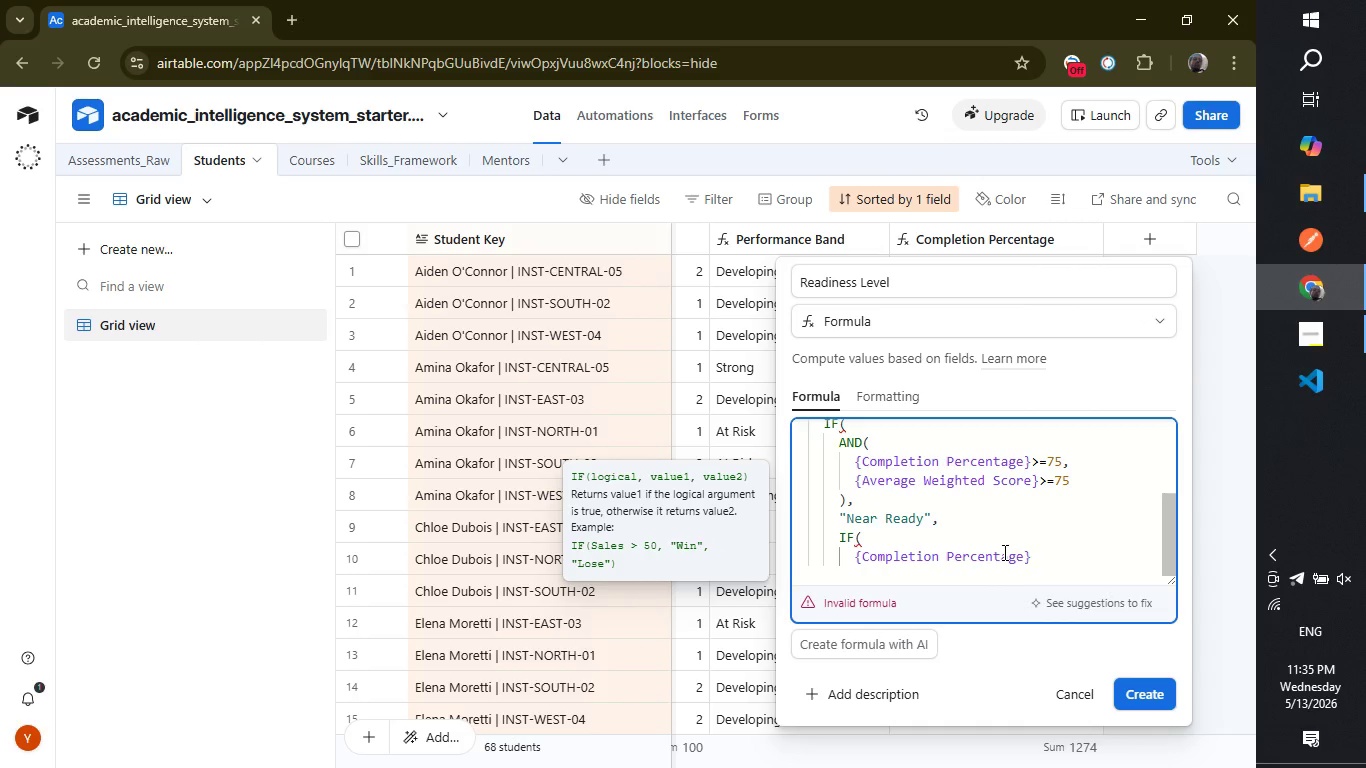 
type(>=40,)
 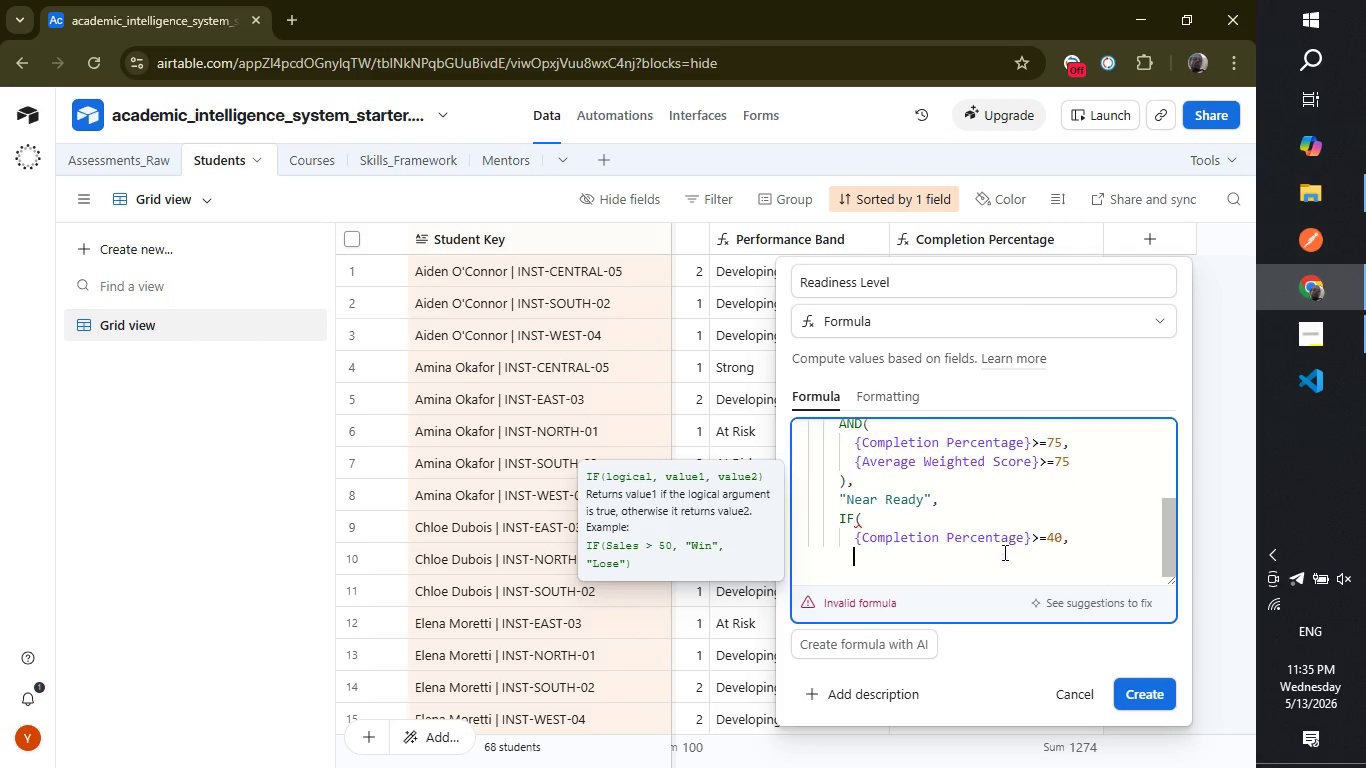 
key(Enter)
 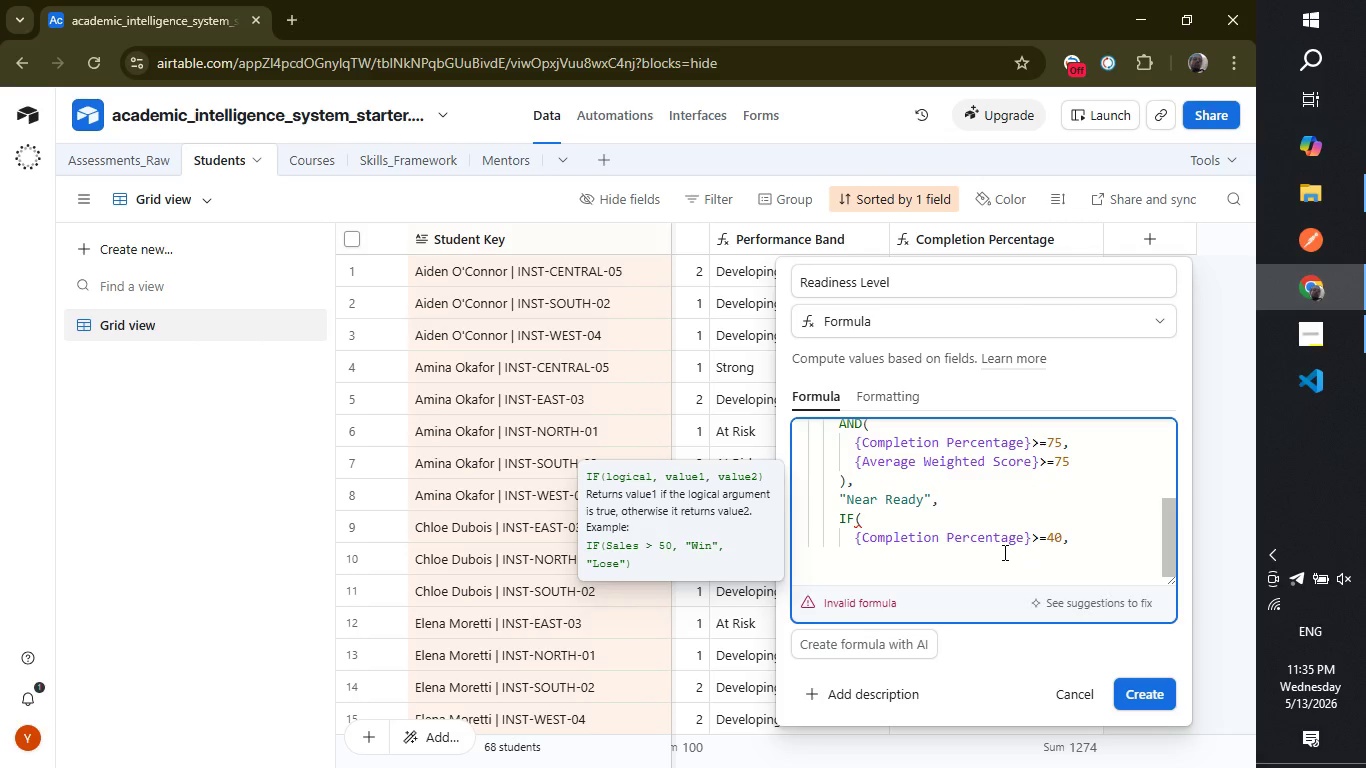 
type("In Progress)
 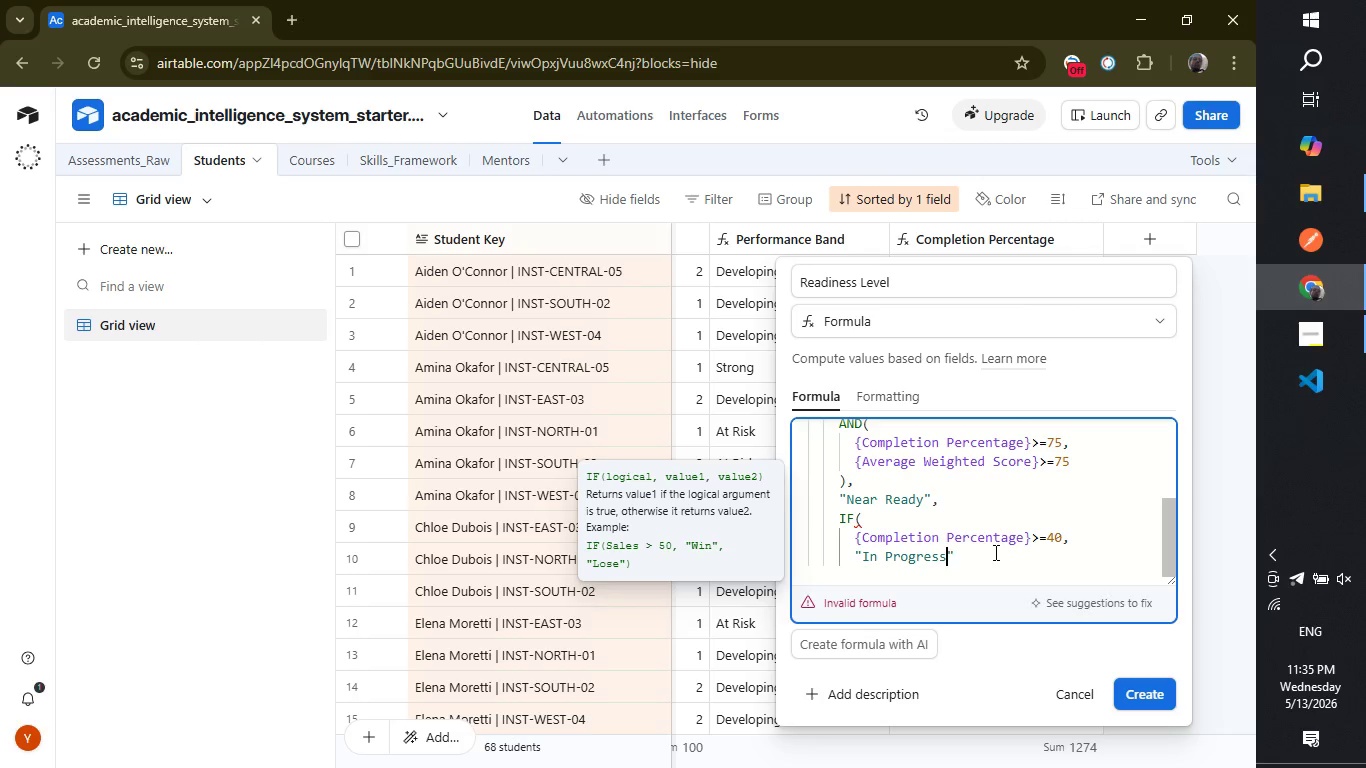 
left_click([986, 552])
 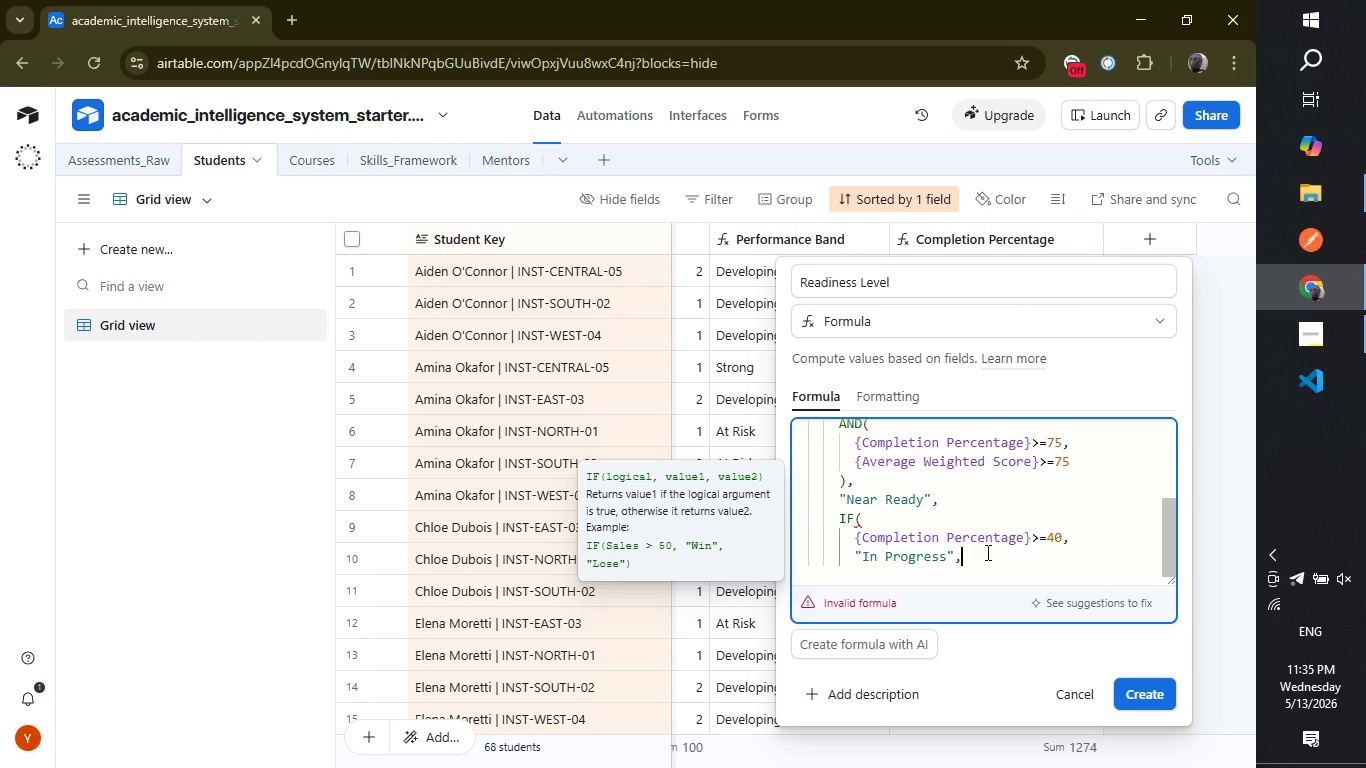 
key(Comma)
 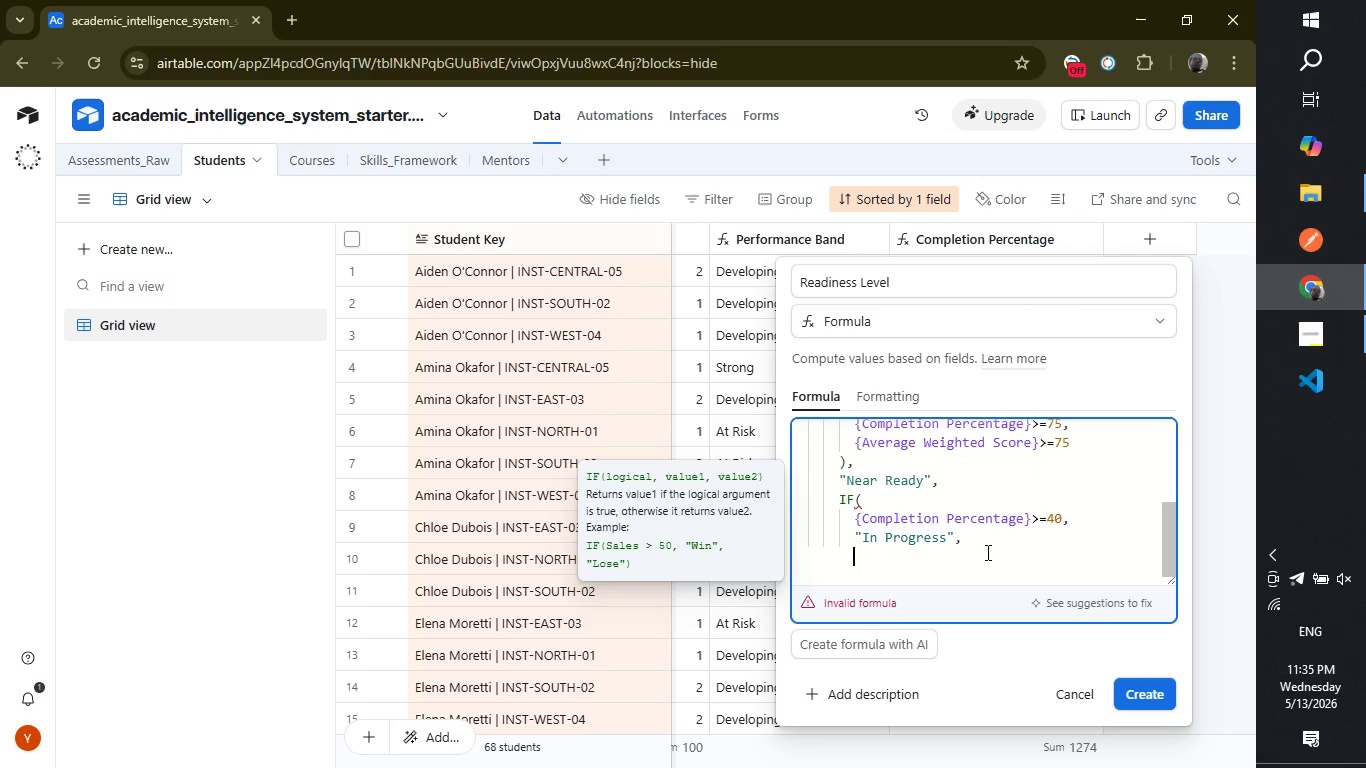 
key(Enter)
 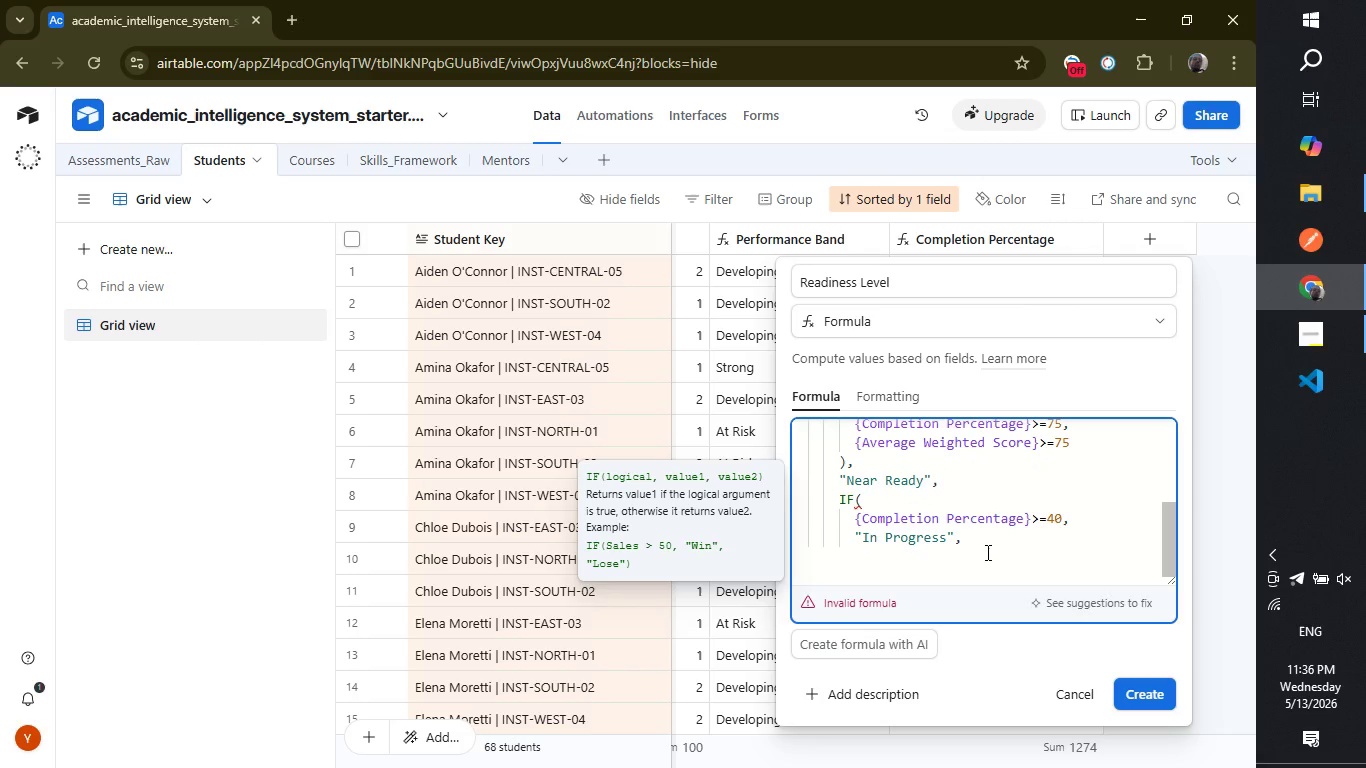 
key(Enter)
 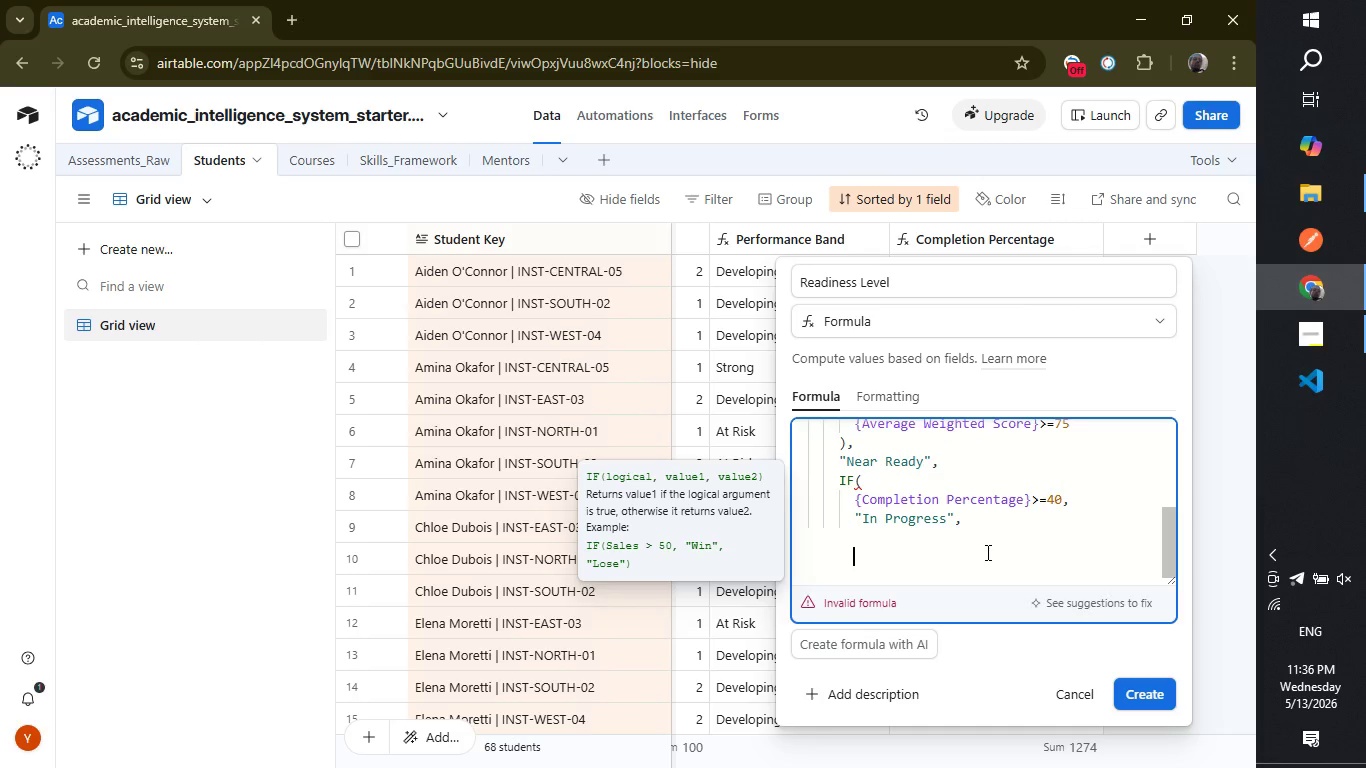 
type("Not Started)
 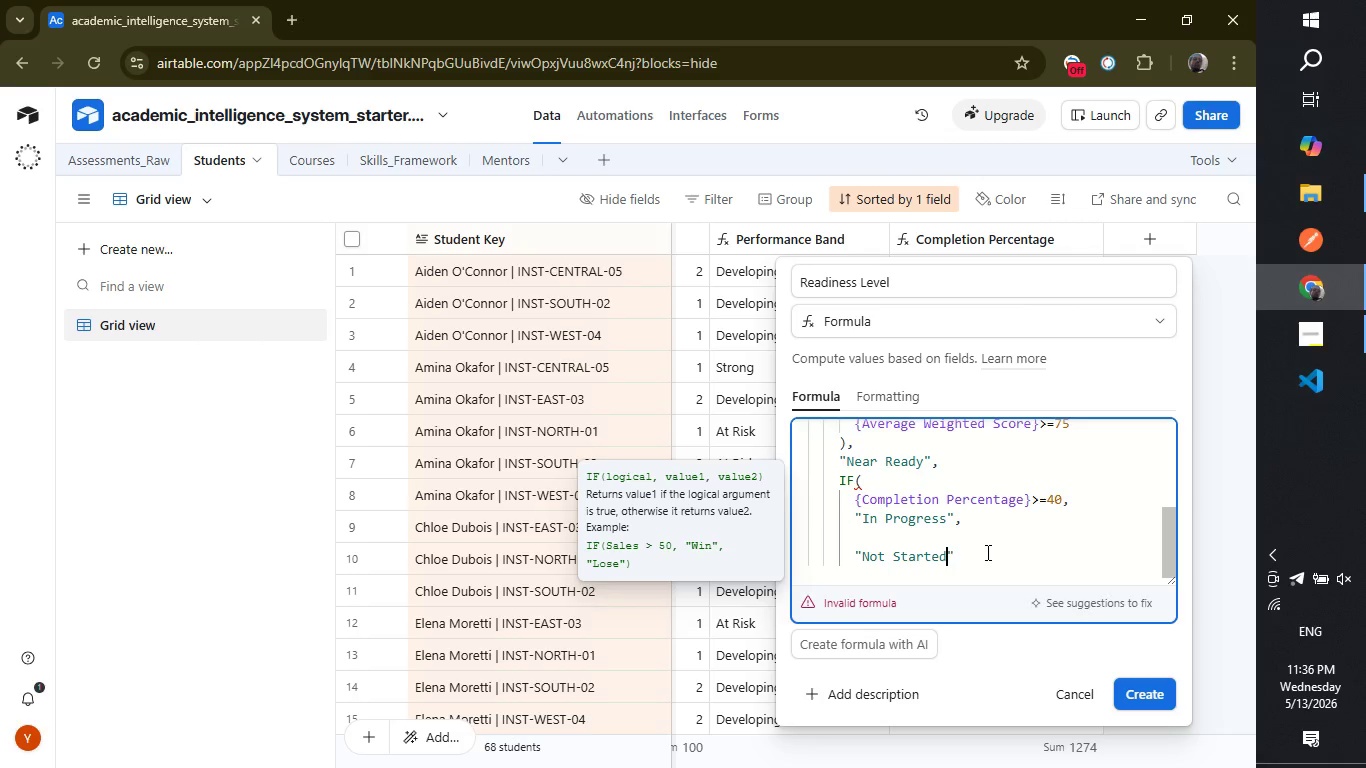 
left_click([986, 552])
 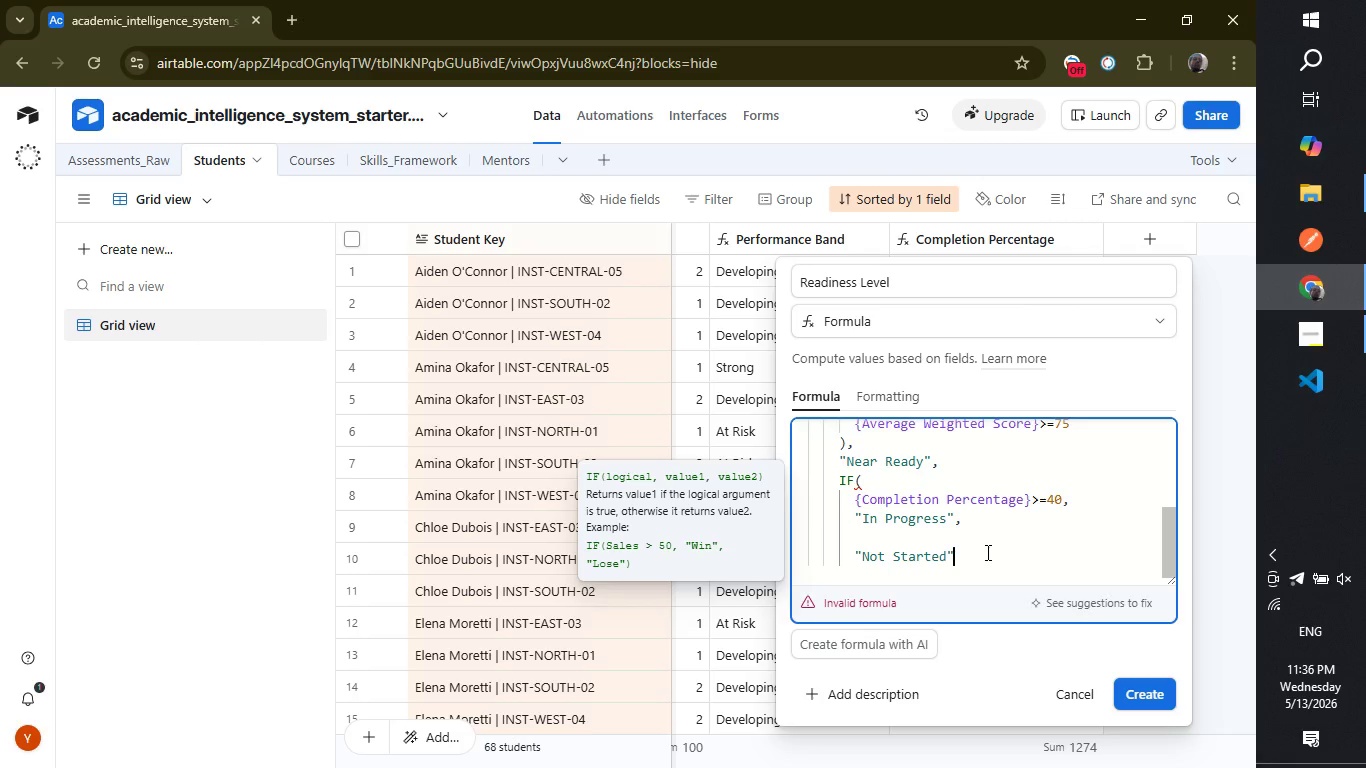 
type()))
 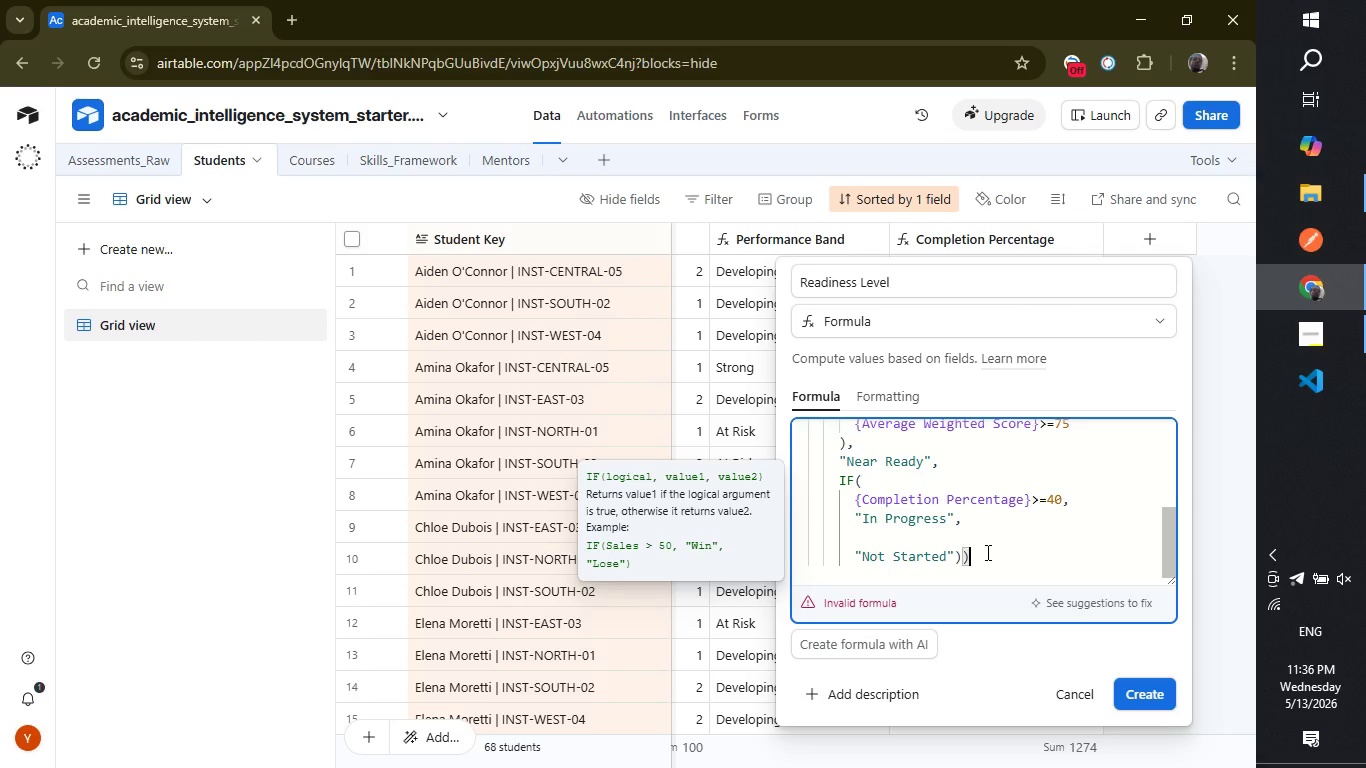 
key(Shift+ShiftLeft)
 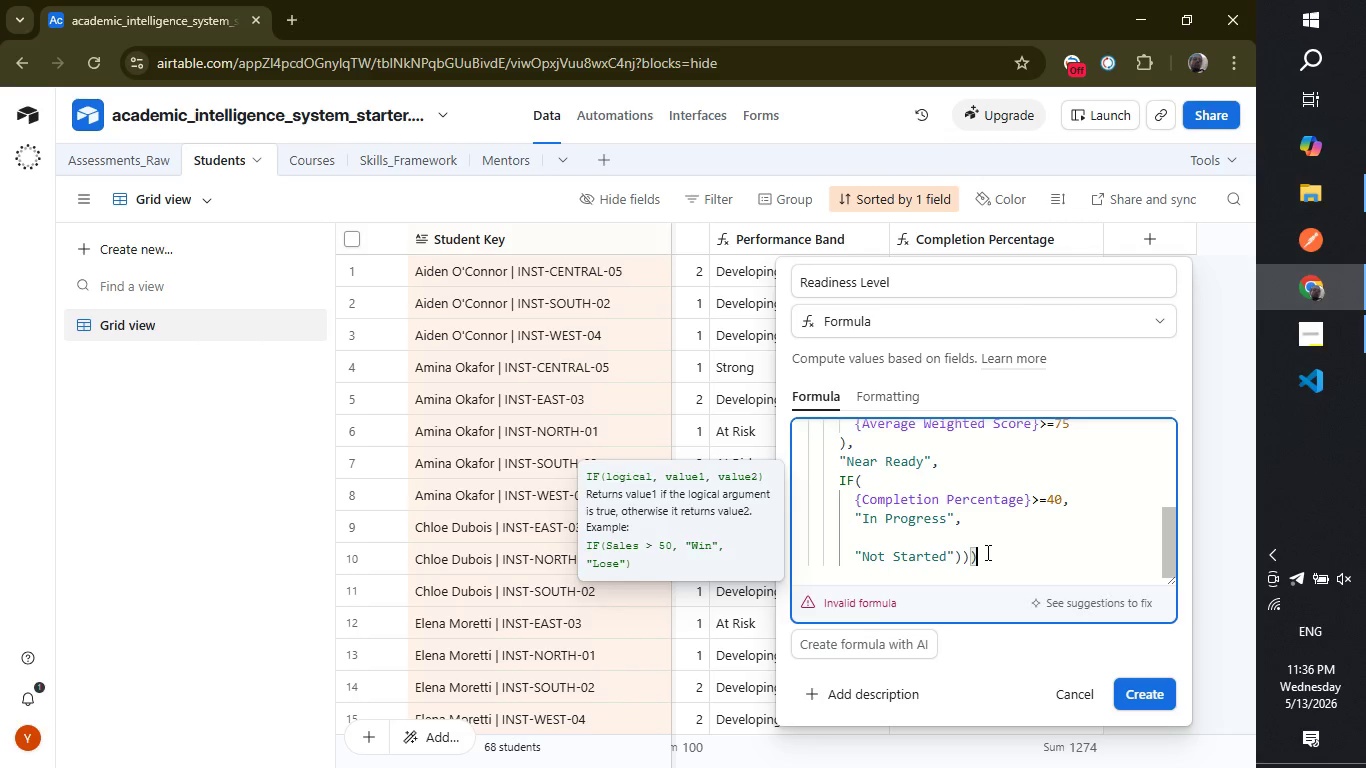 
key(Shift+0)
 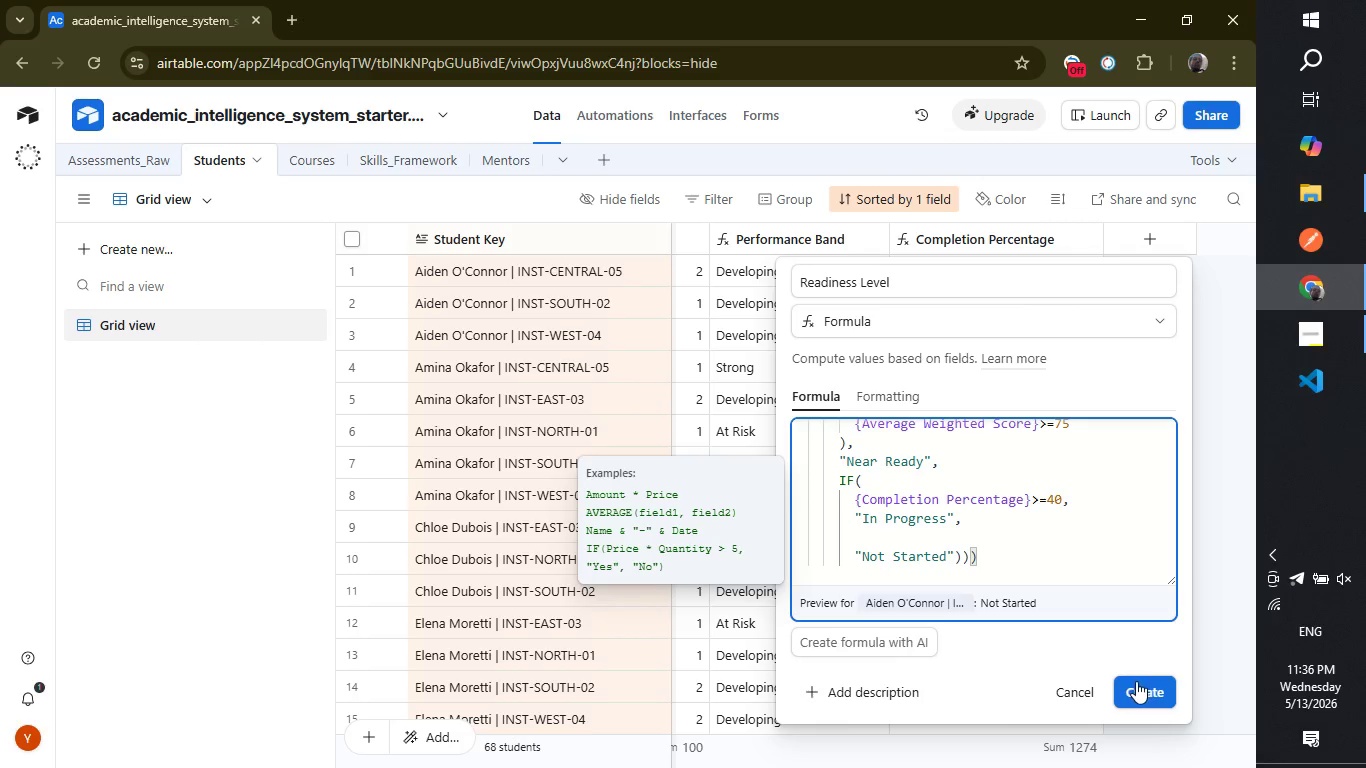 
left_click([1145, 678])
 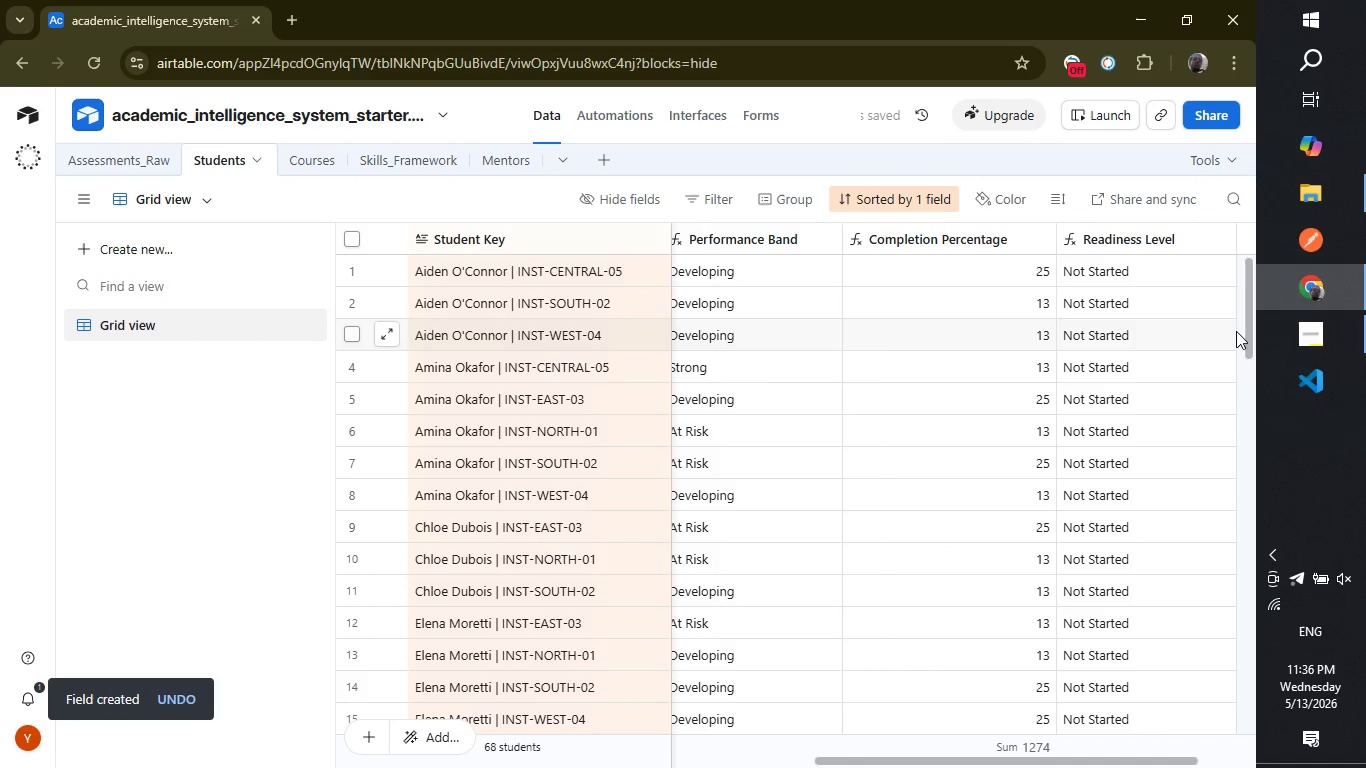 
left_click_drag(start_coordinate=[1250, 325], to_coordinate=[1210, 191])
 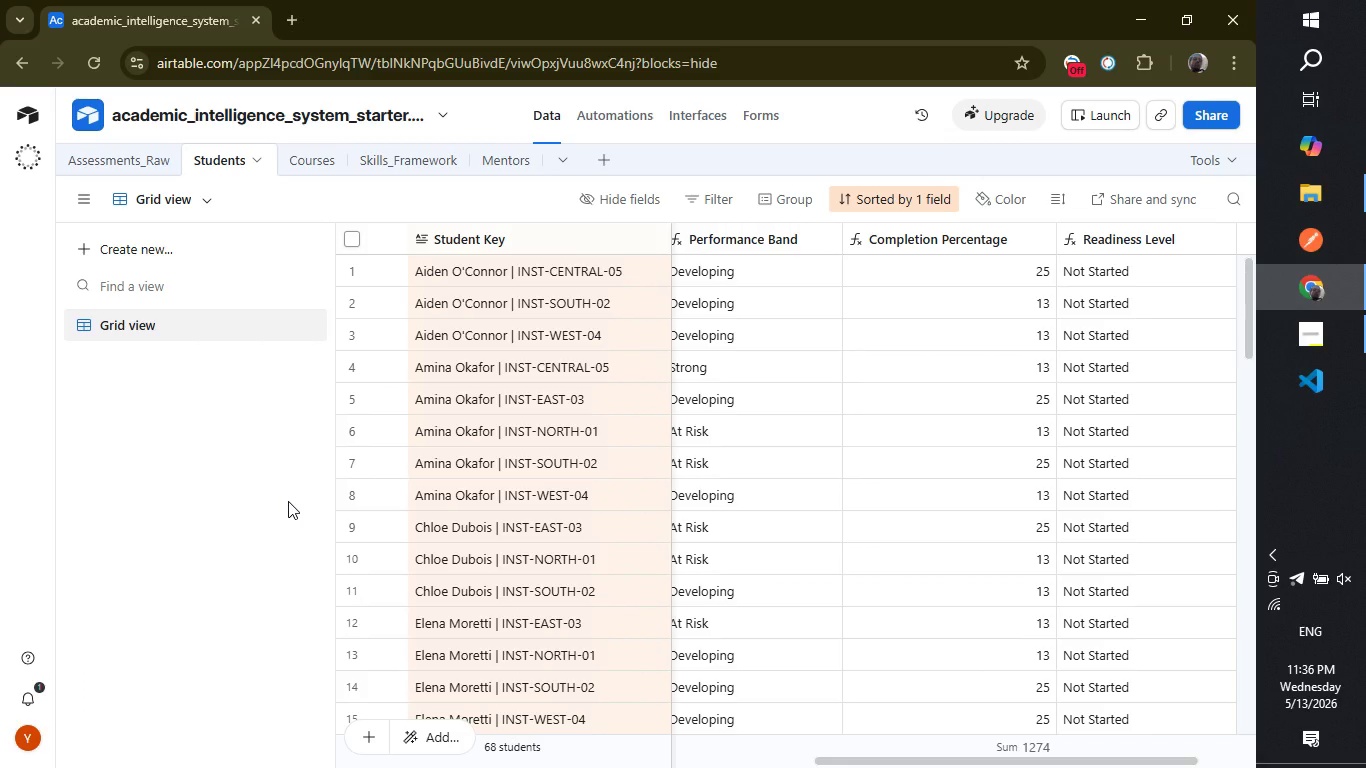 
wait(22.17)
 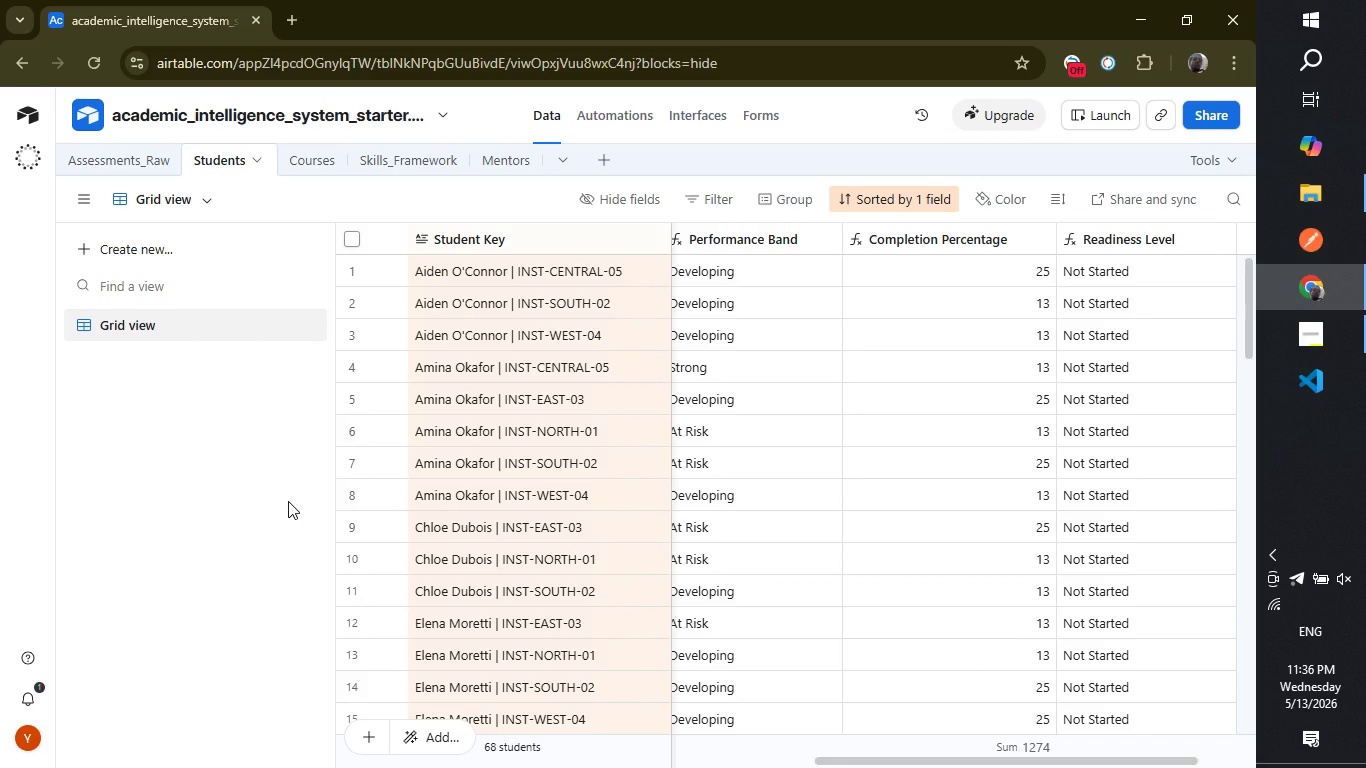 
left_click_drag(start_coordinate=[847, 755], to_coordinate=[1010, 749])
 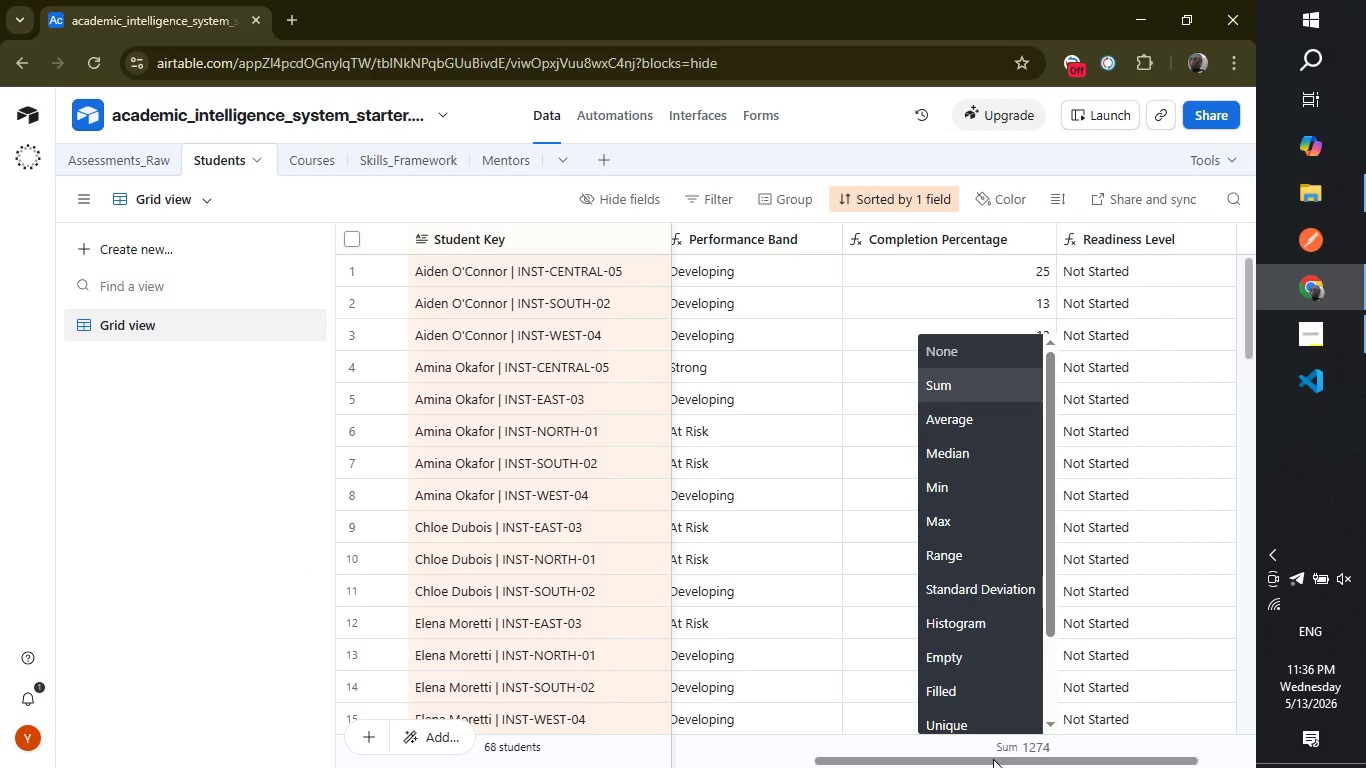 
left_click_drag(start_coordinate=[993, 759], to_coordinate=[1211, 718])
 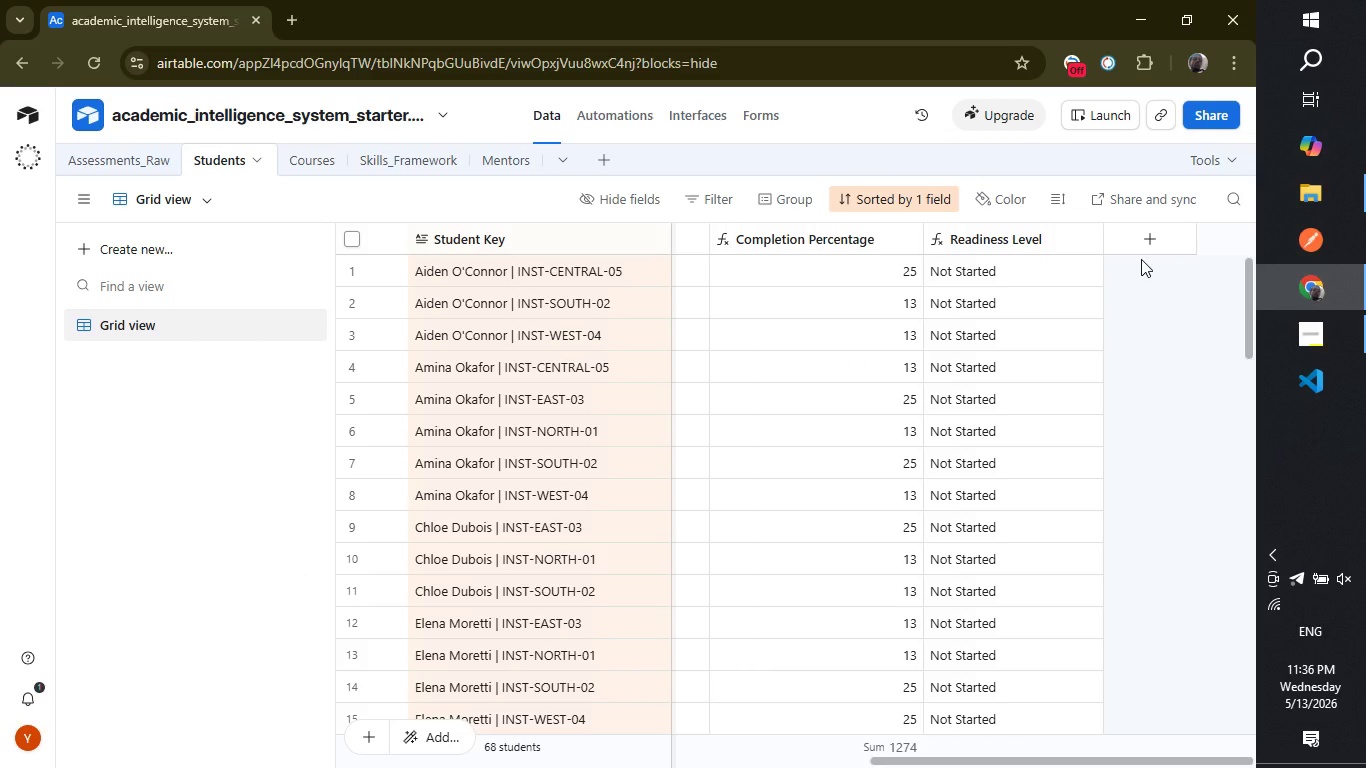 
left_click([1141, 259])
 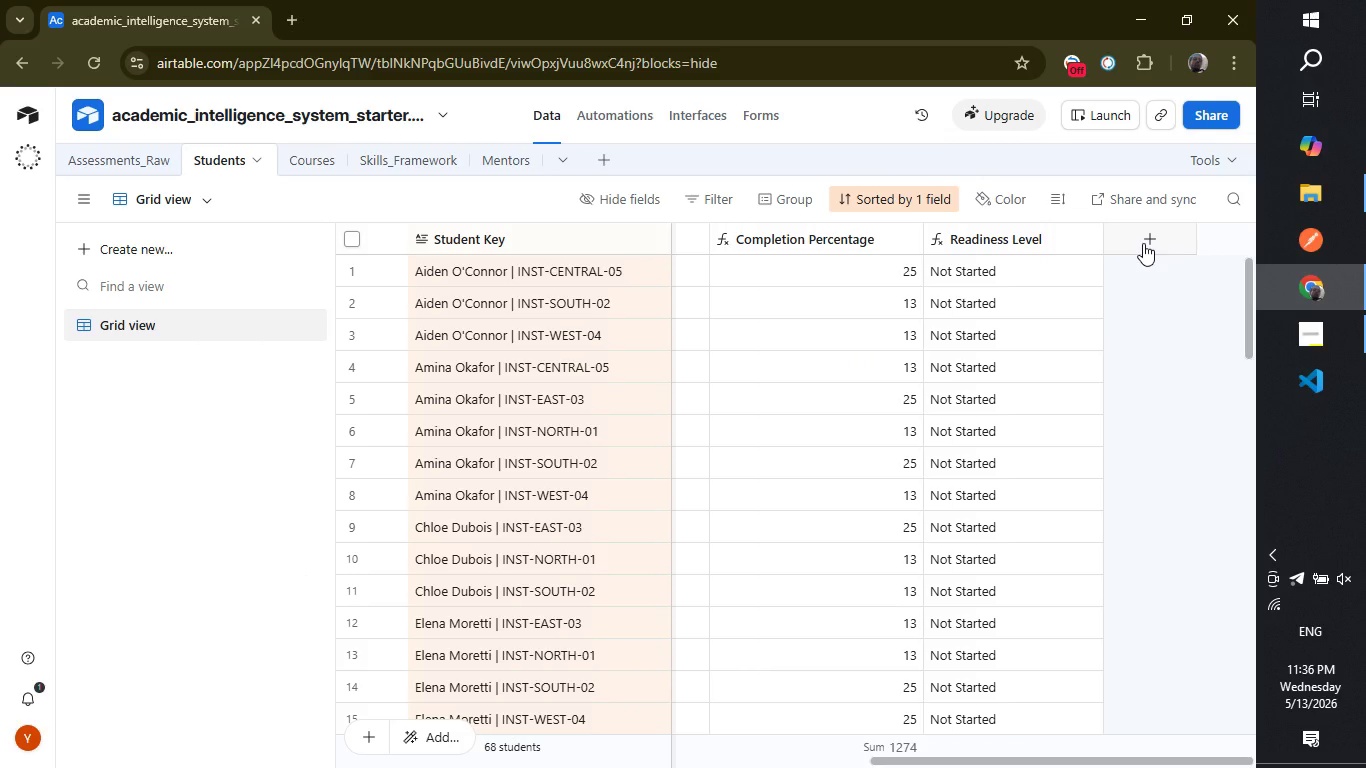 
left_click([1143, 243])
 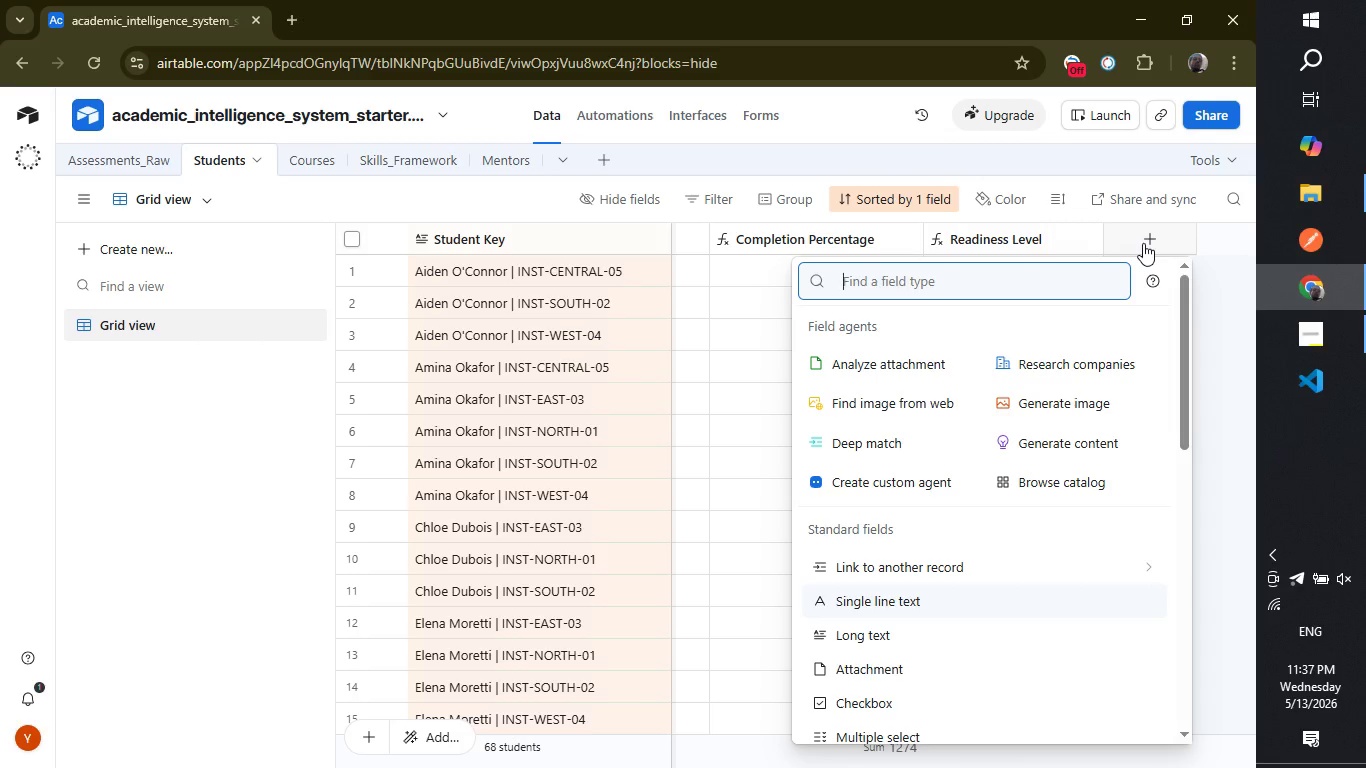 
type(form)
 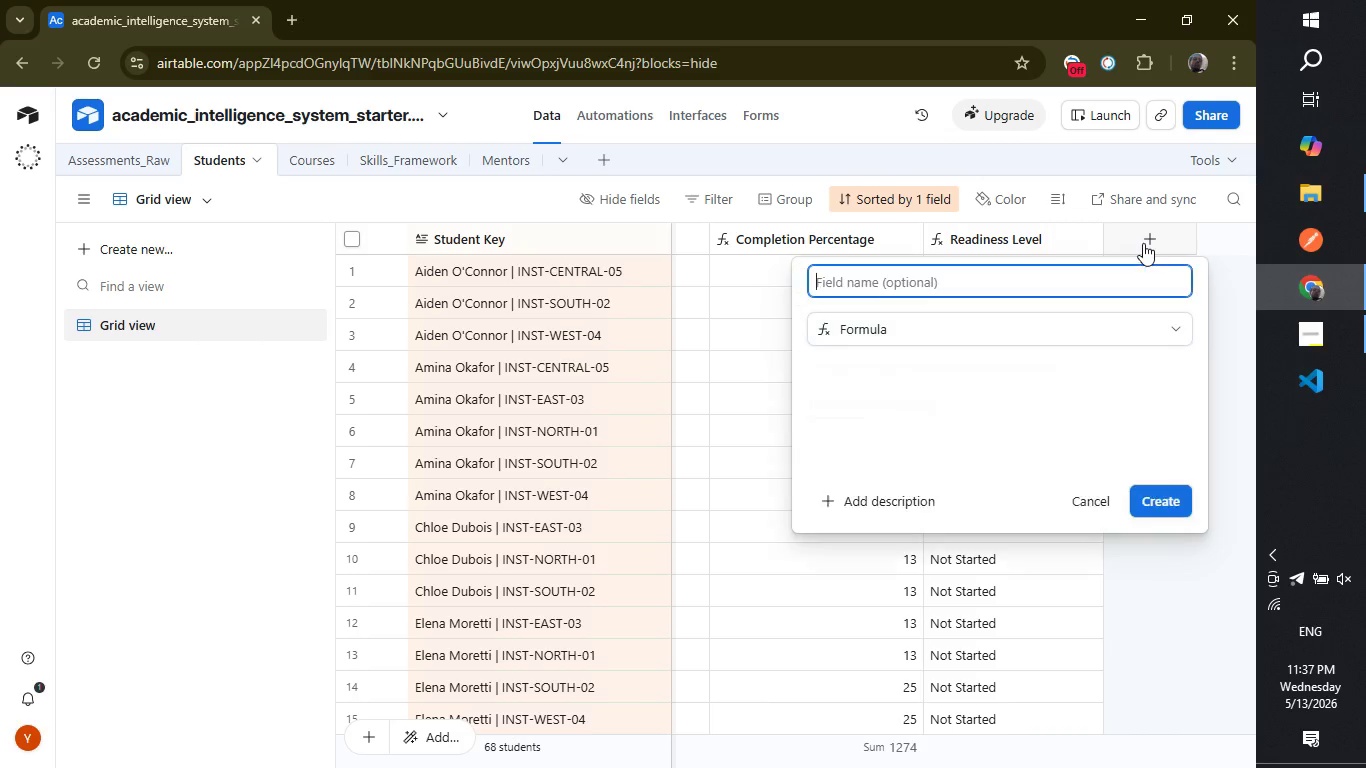 
key(Enter)
 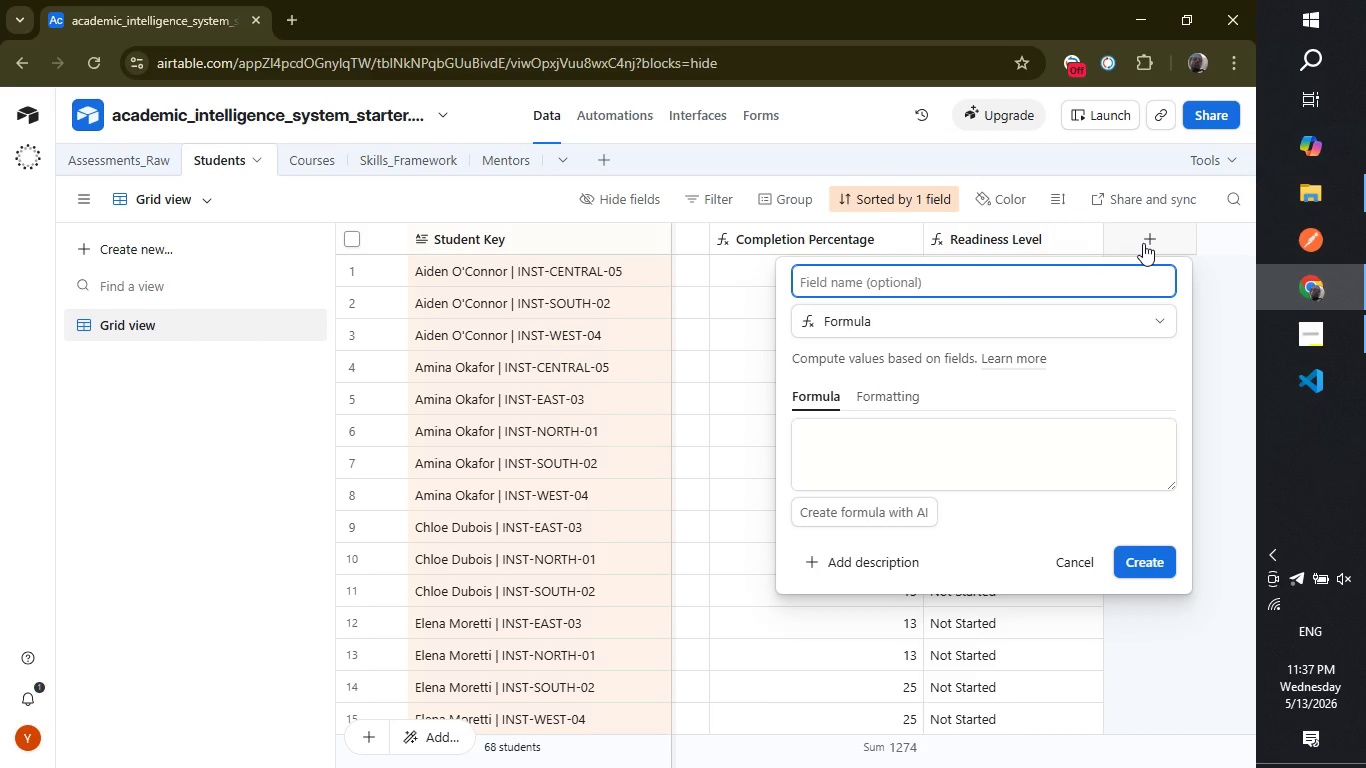 
type(Readiness A)
key(Backspace)
type(Score)
 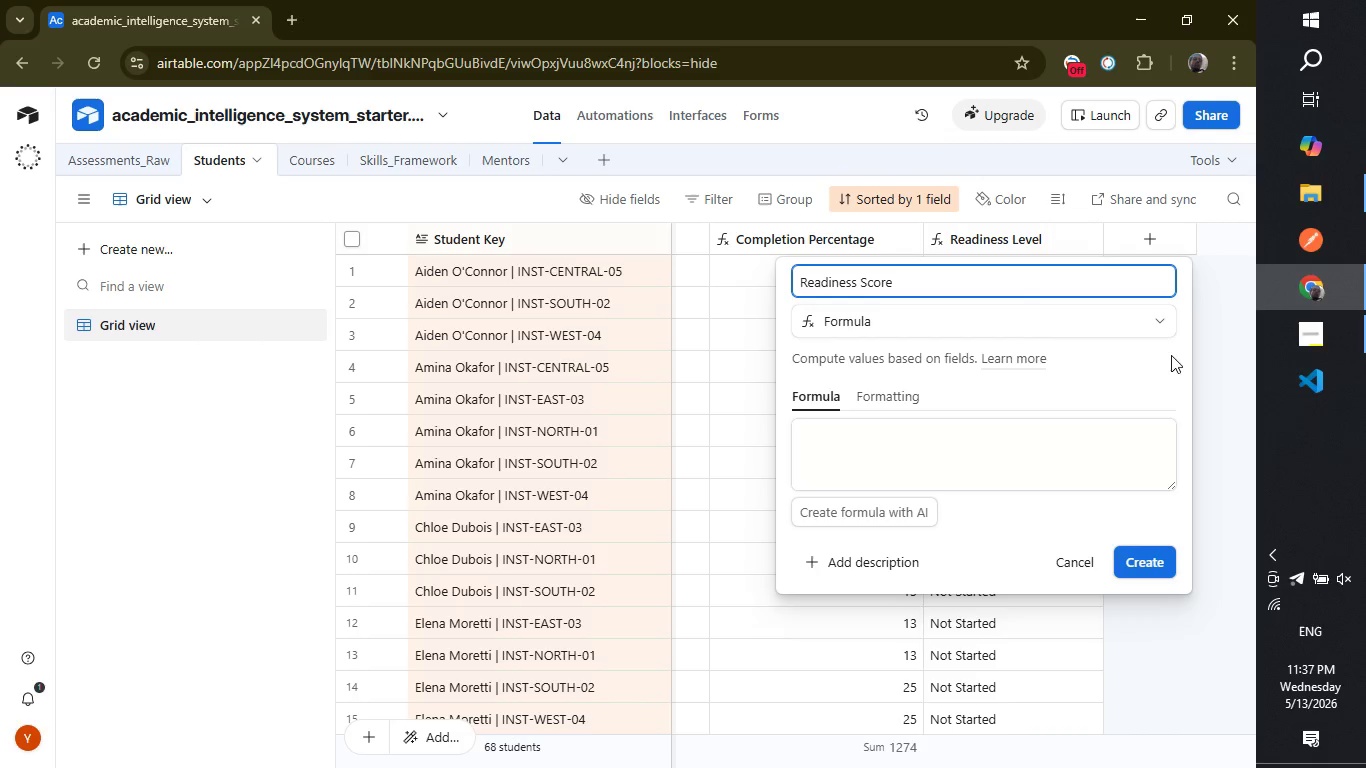 
left_click([1051, 434])
 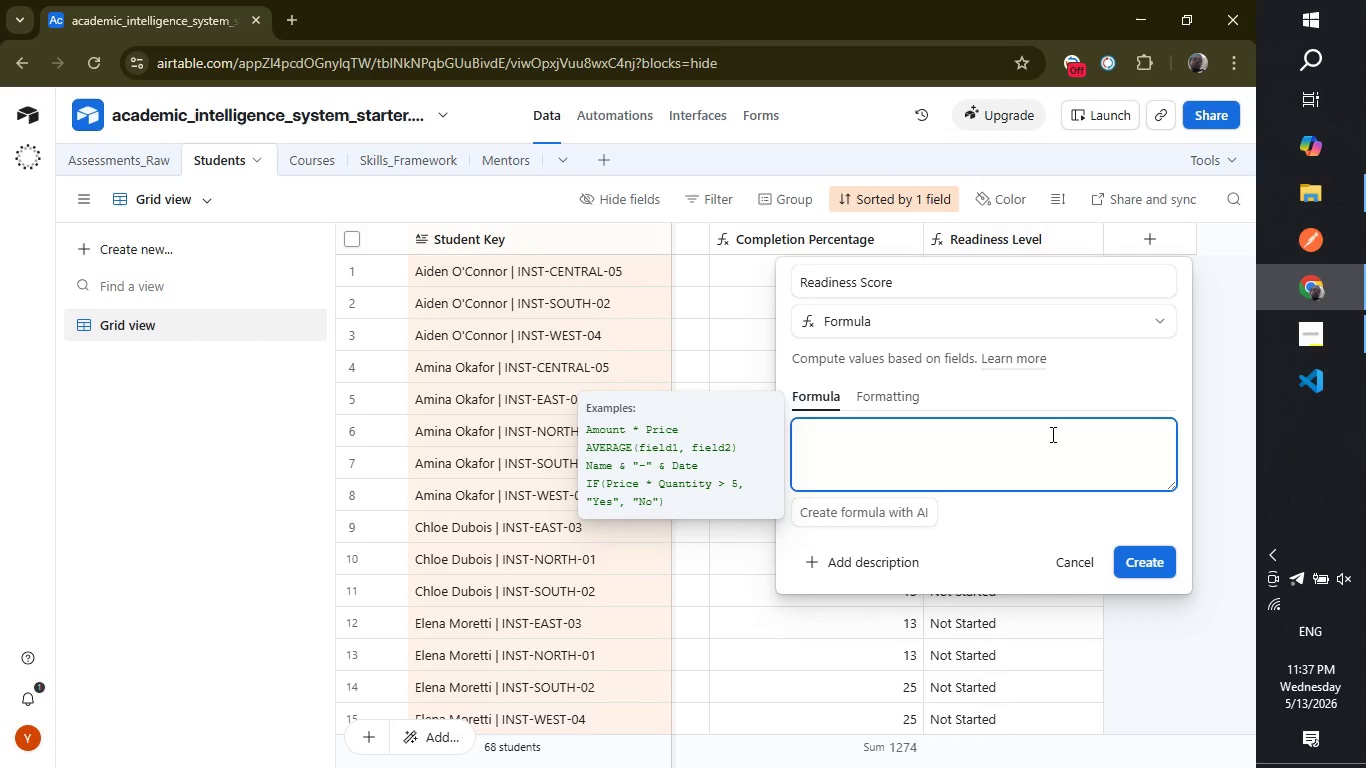 
type(round)
 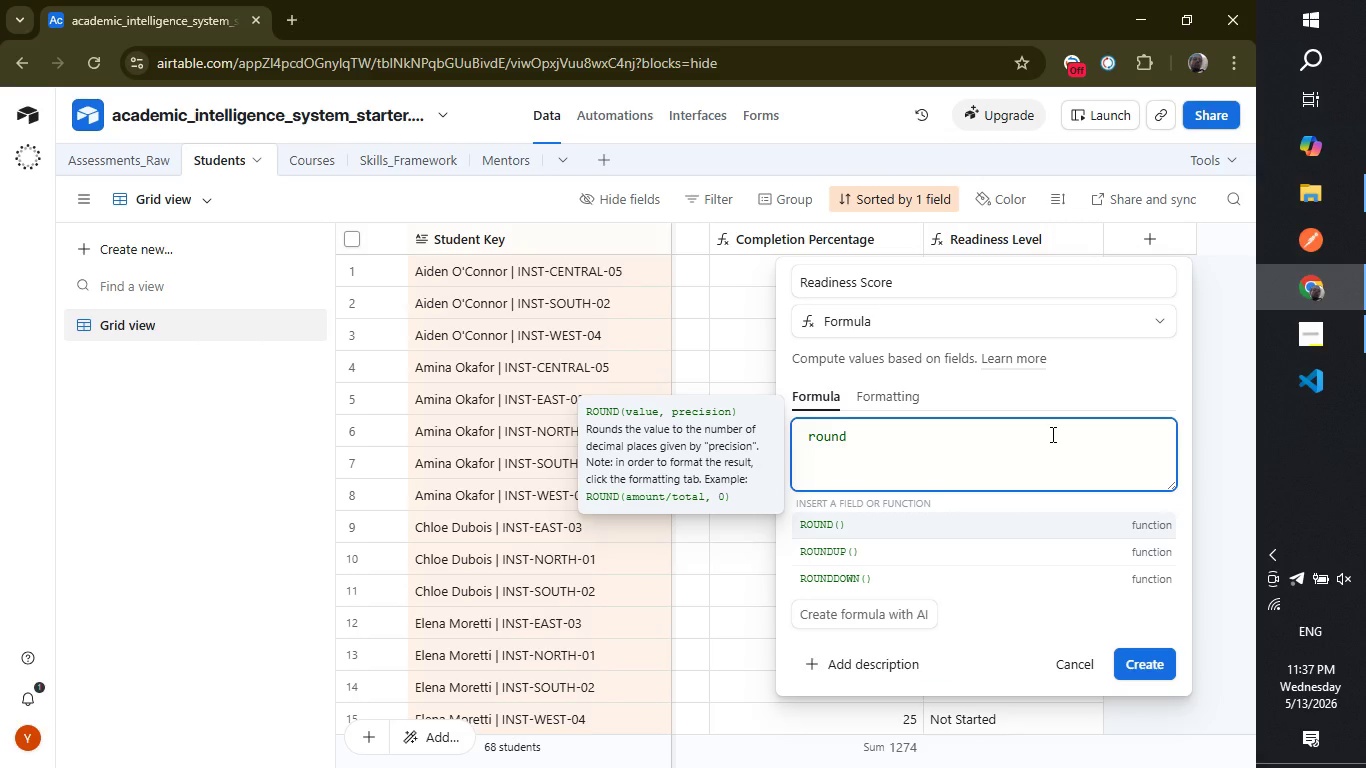 
key(Enter)
 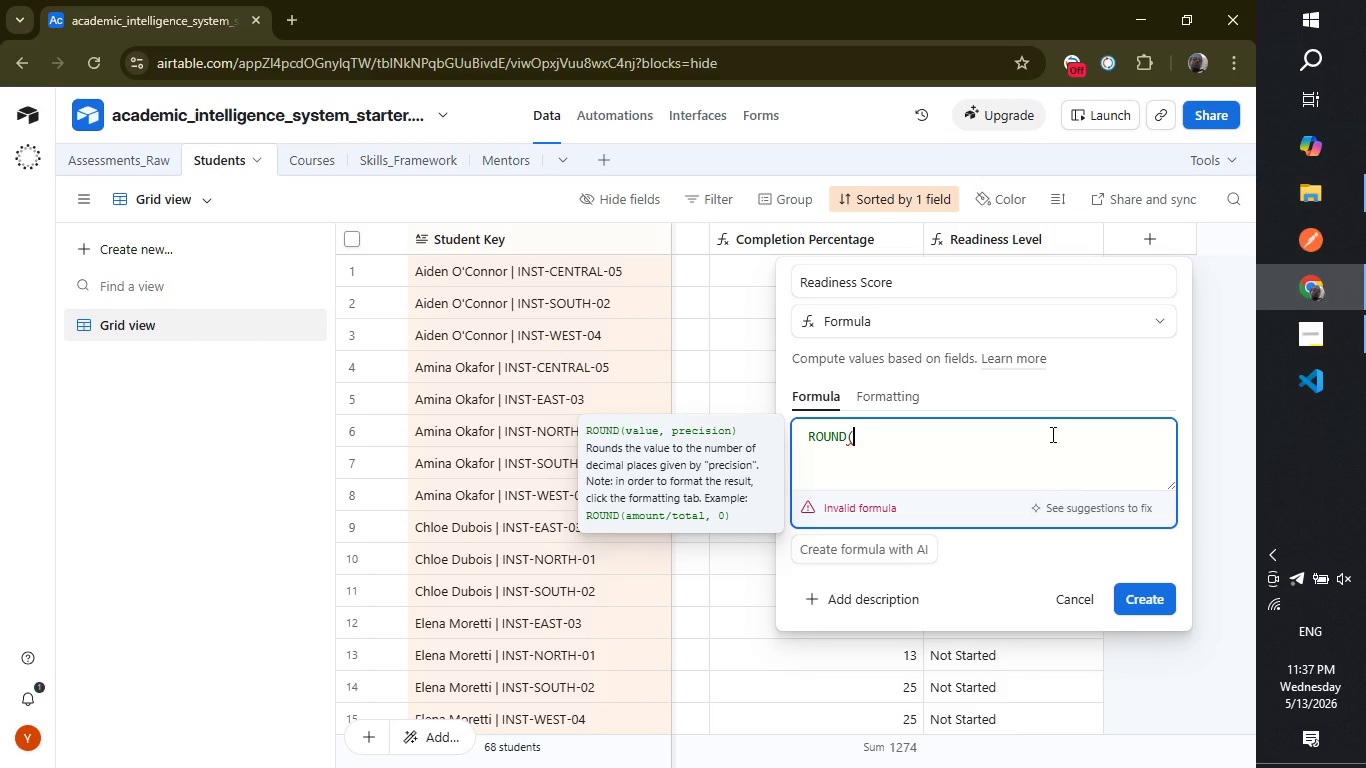 
key(Enter)
 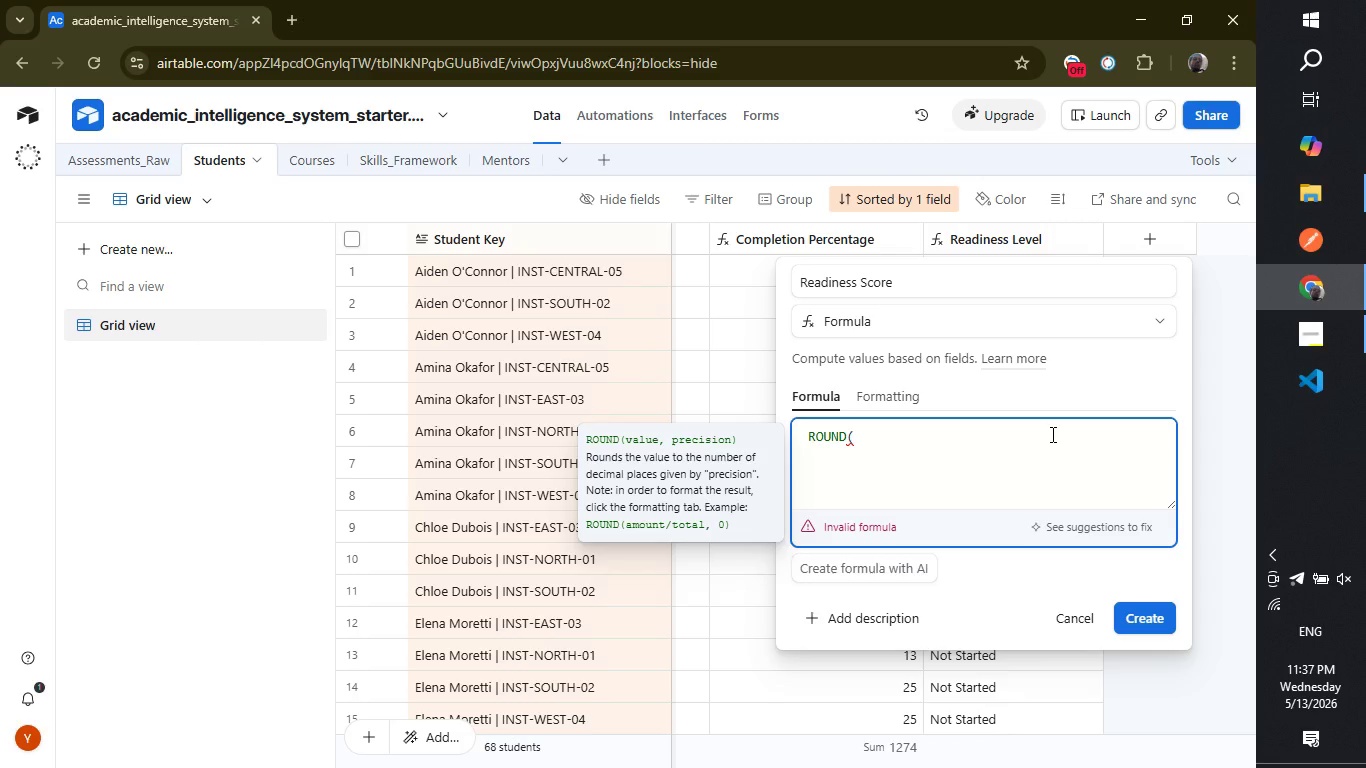 
key(Shift+ShiftLeft)
 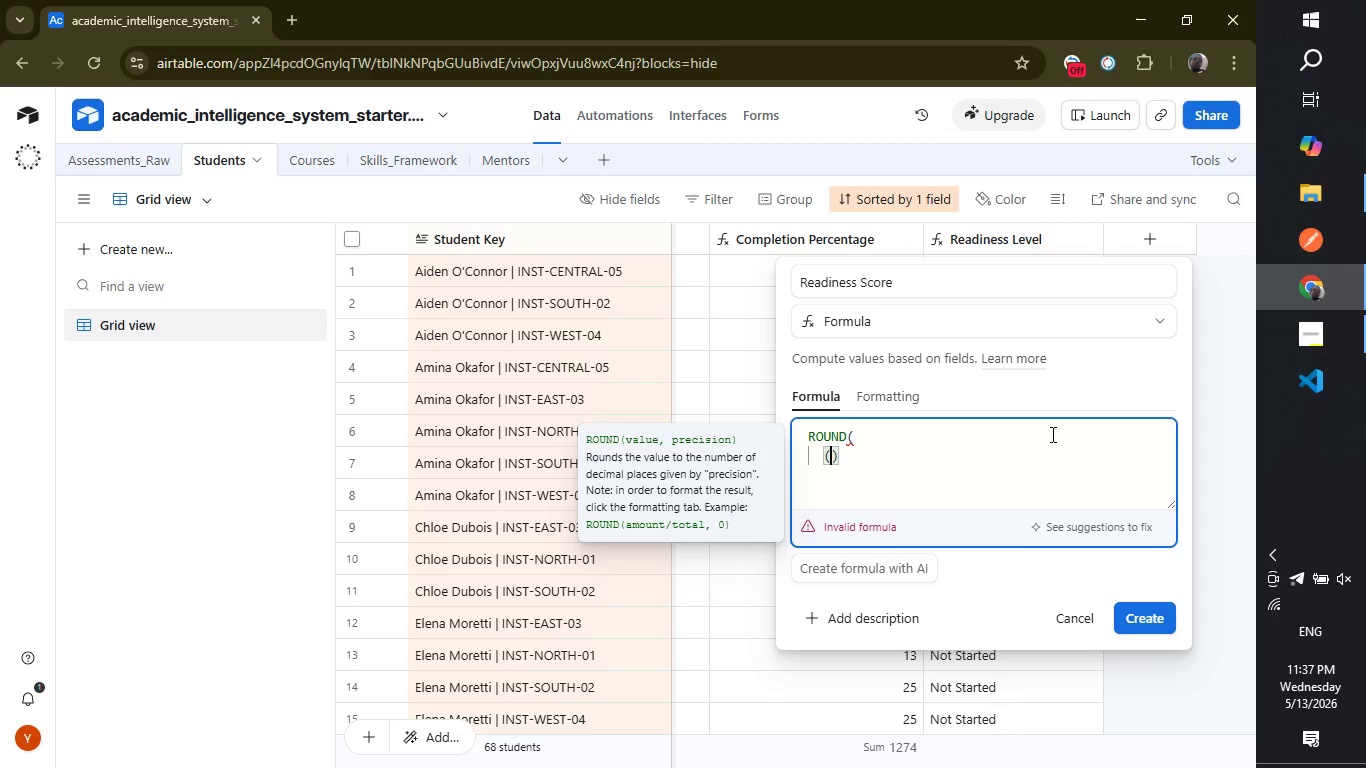 
key(Shift+9)
 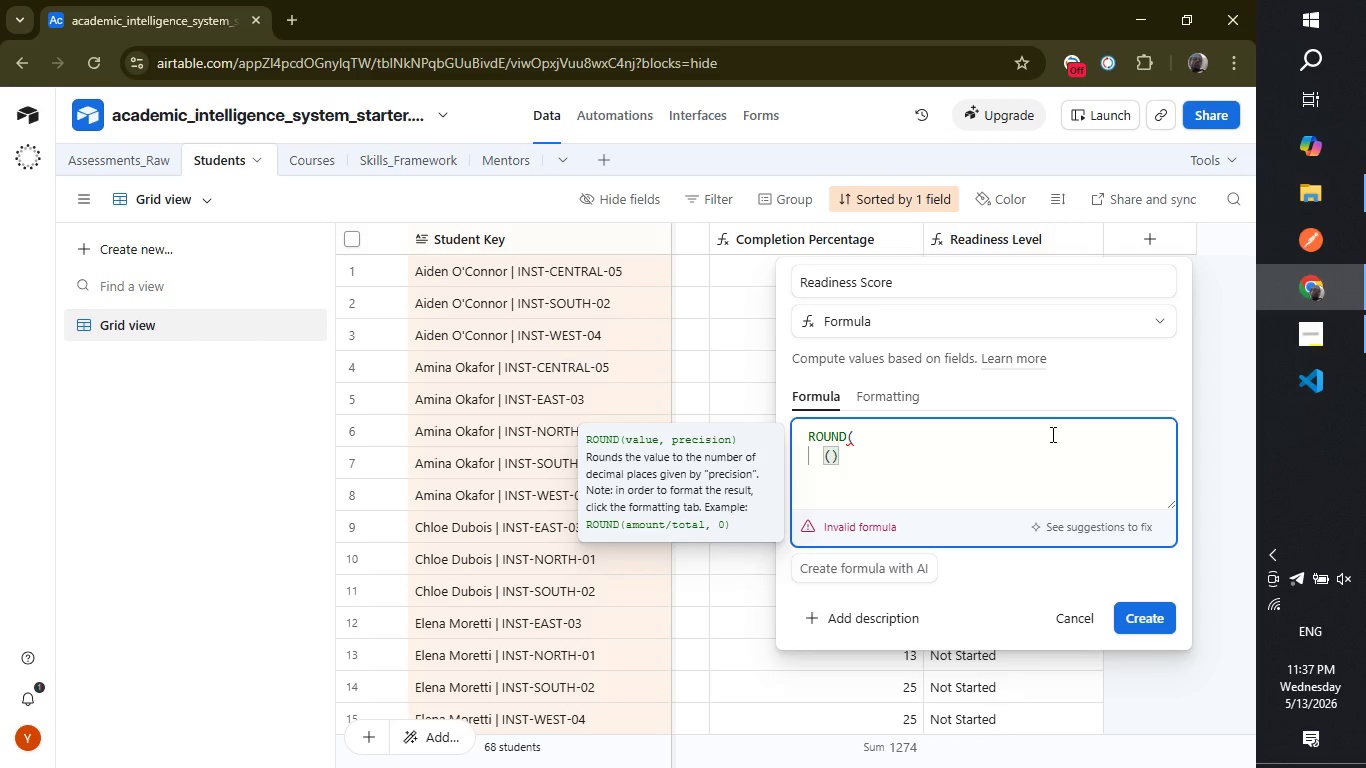 
key(Enter)
 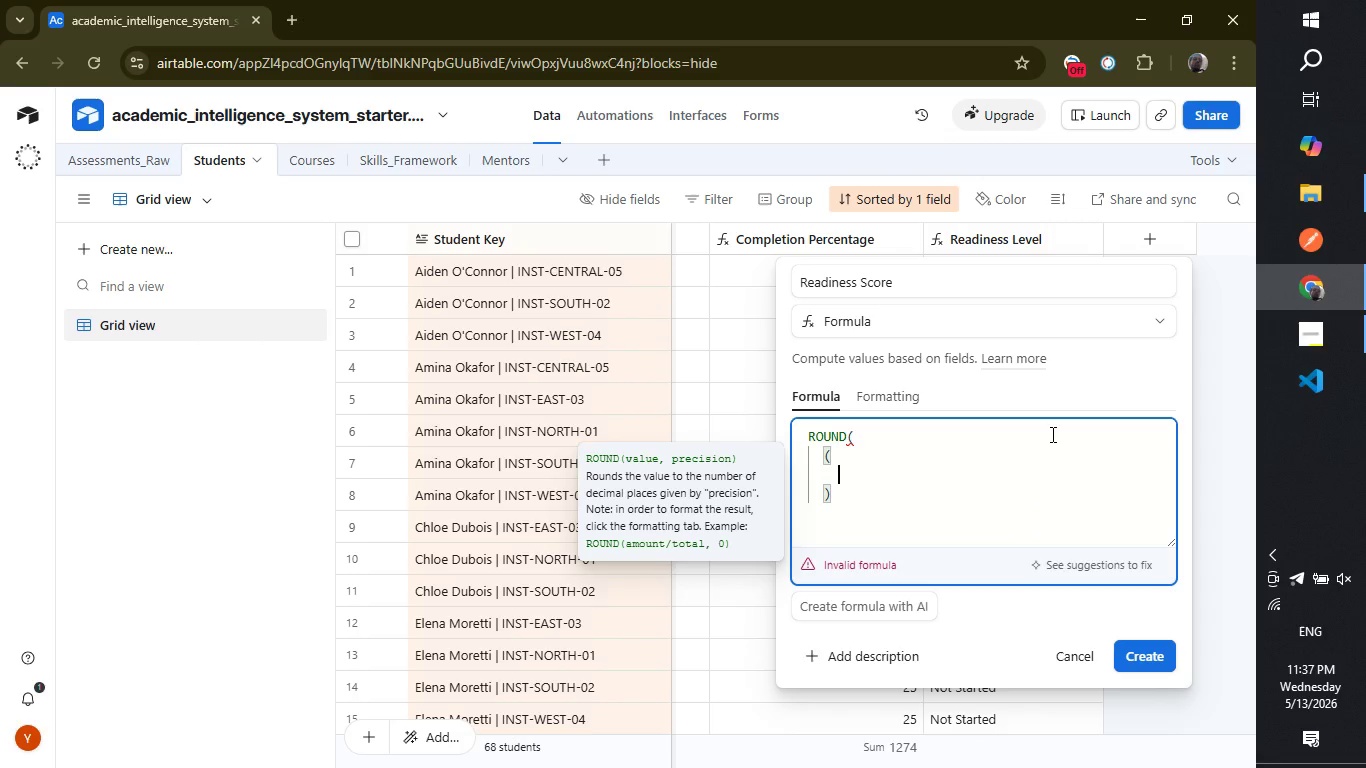 
key(Shift+ShiftLeft)
 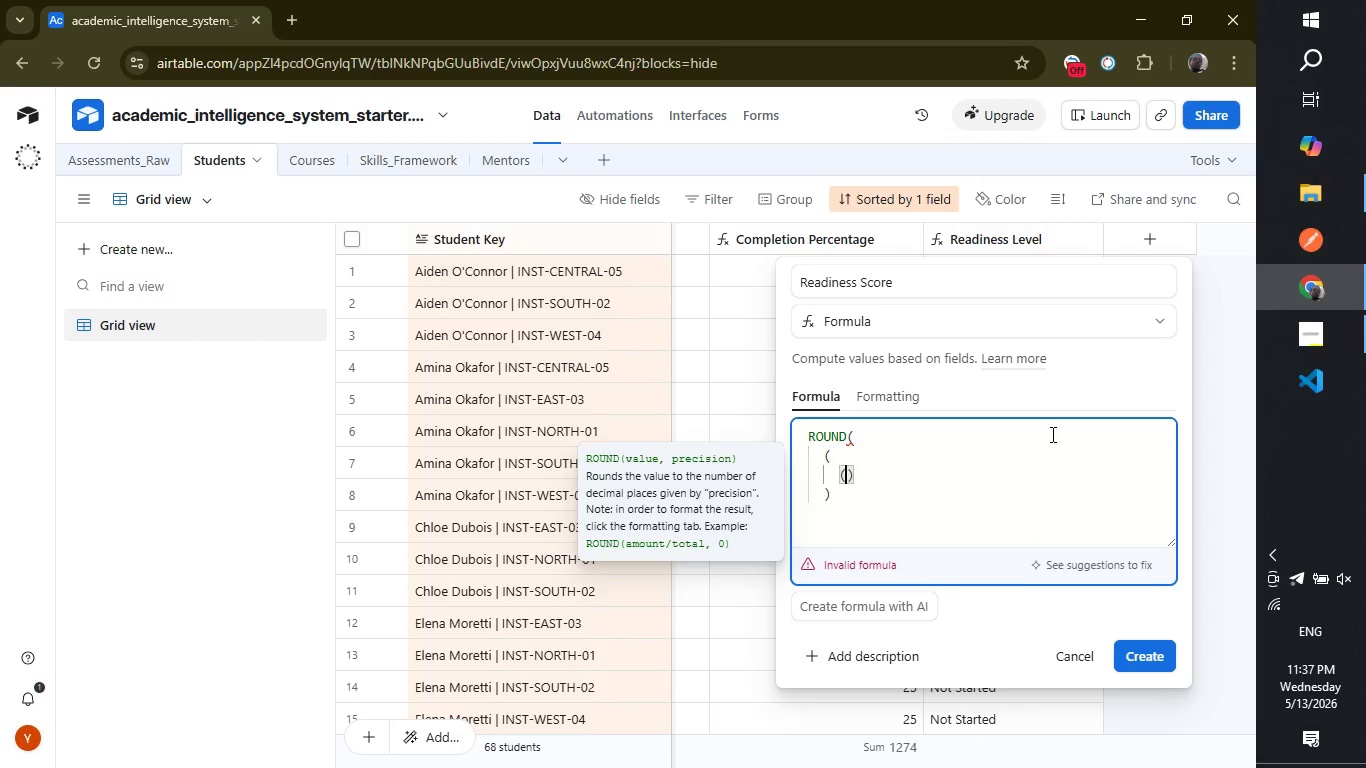 
key(Shift+9)
 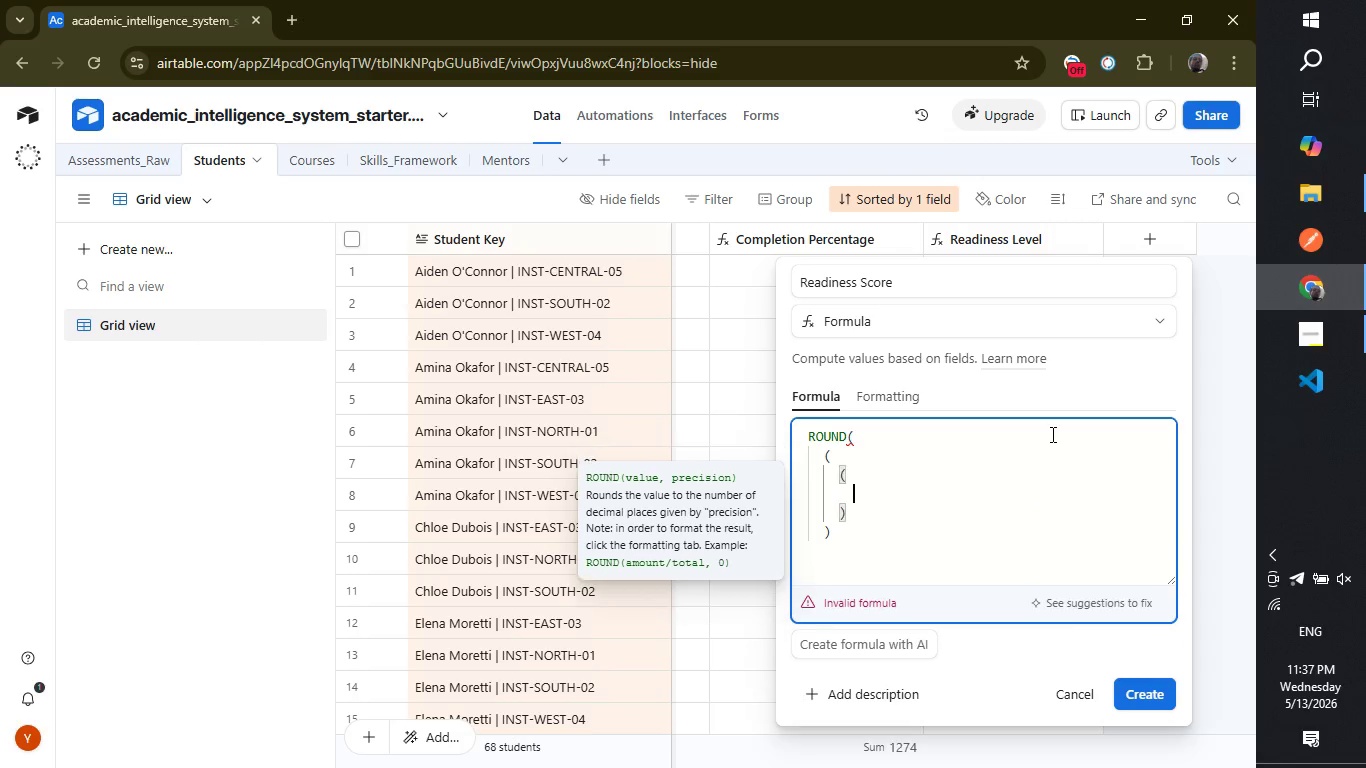 
key(Enter)
 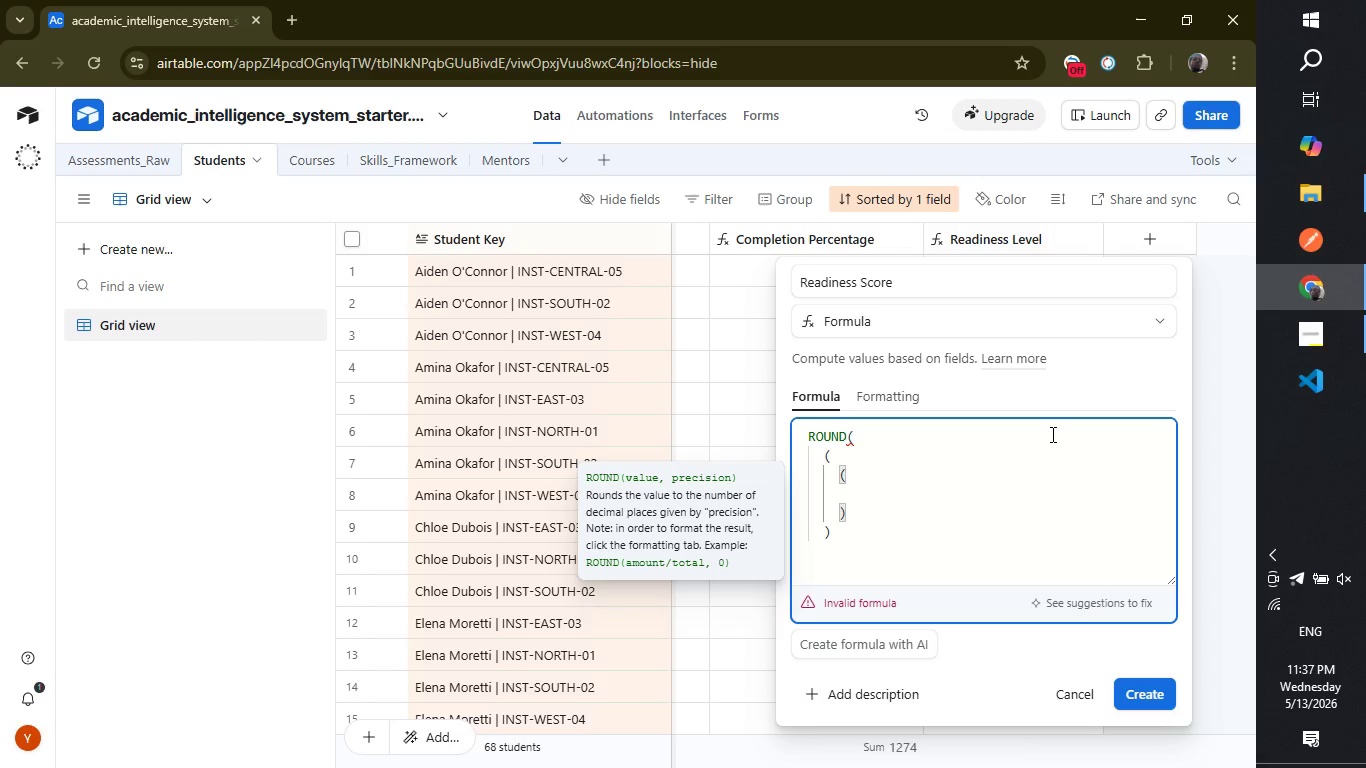 
type({comp)
 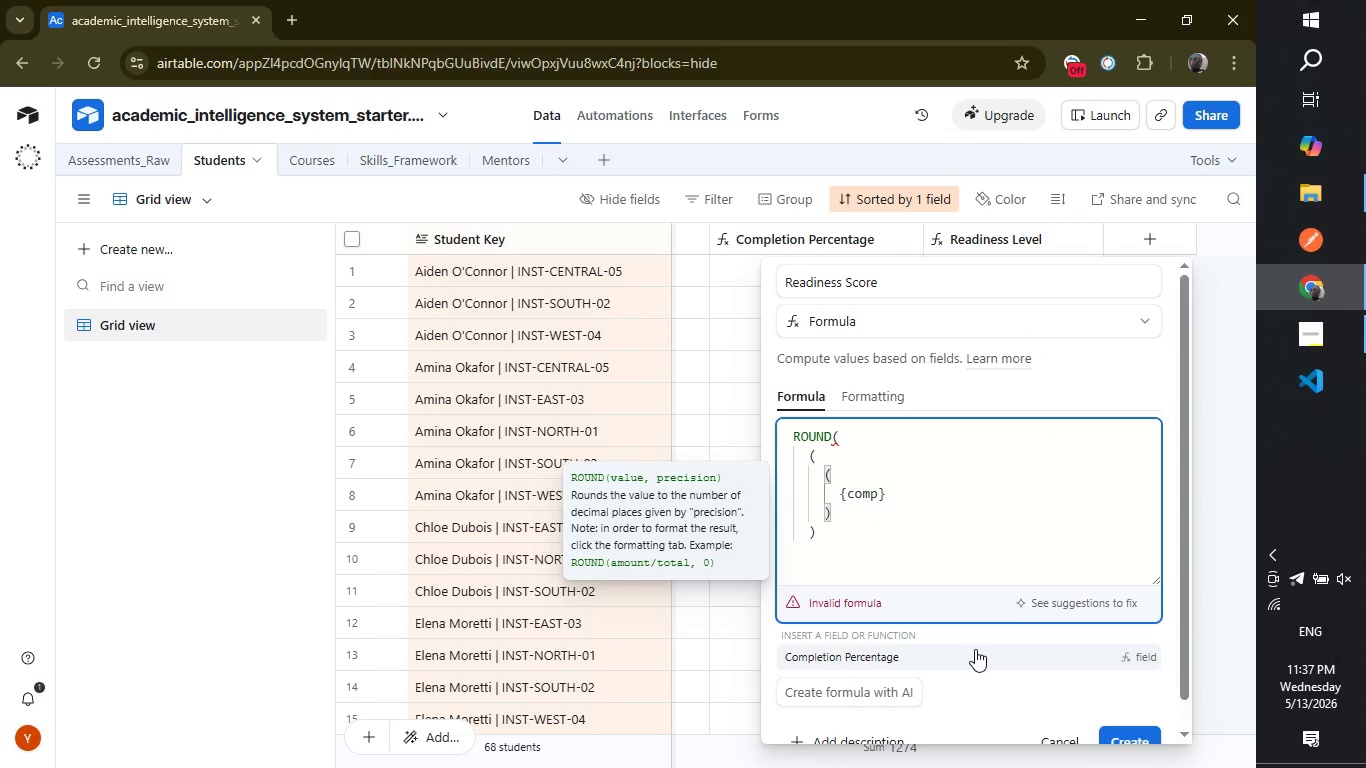 
left_click([975, 649])
 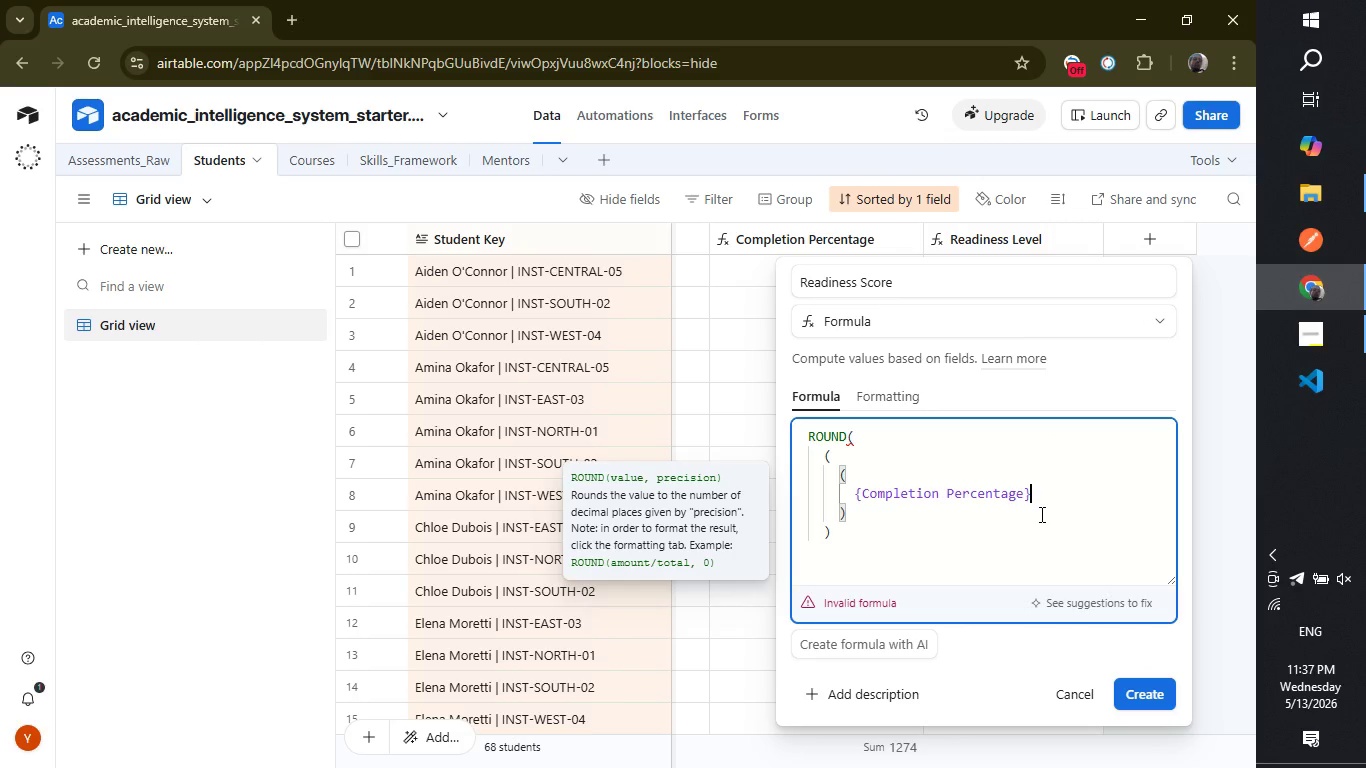 
key(Space)
 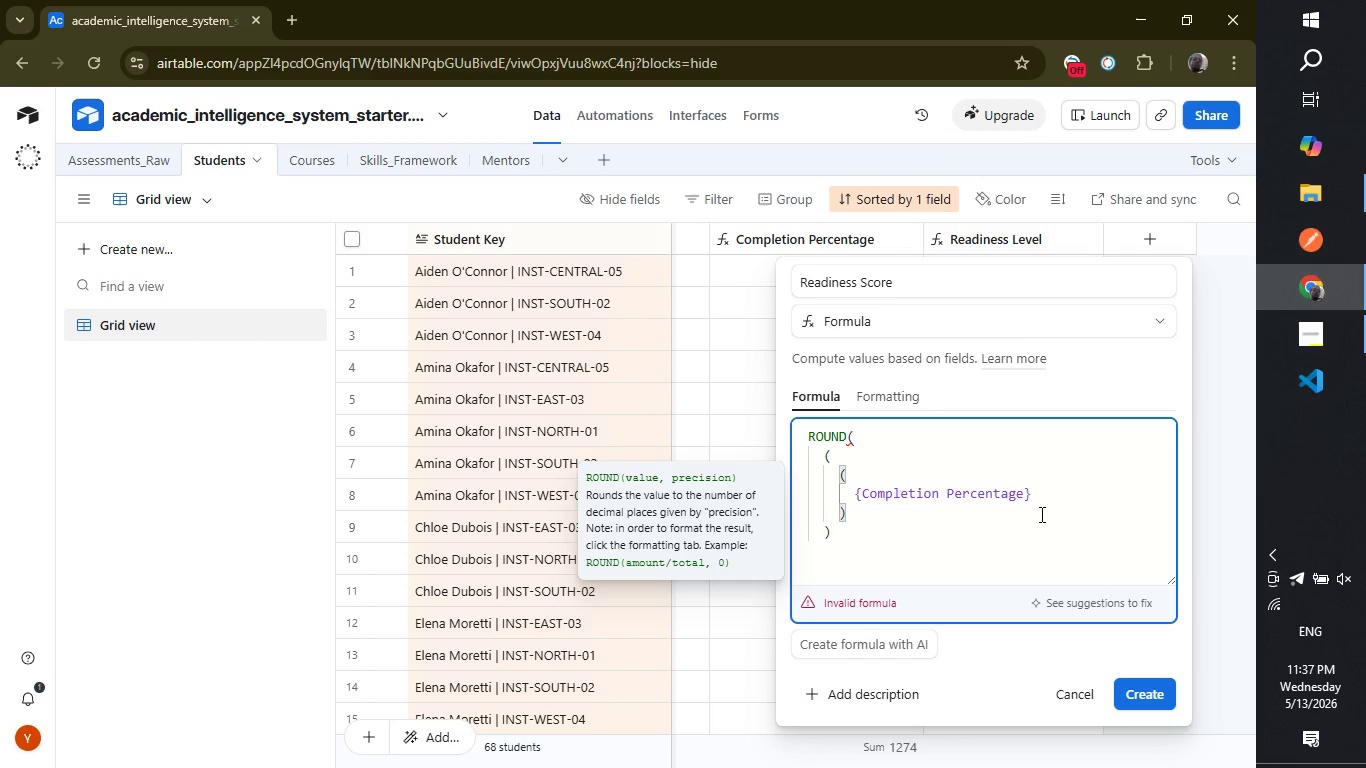 
key(Shift+ShiftLeft)
 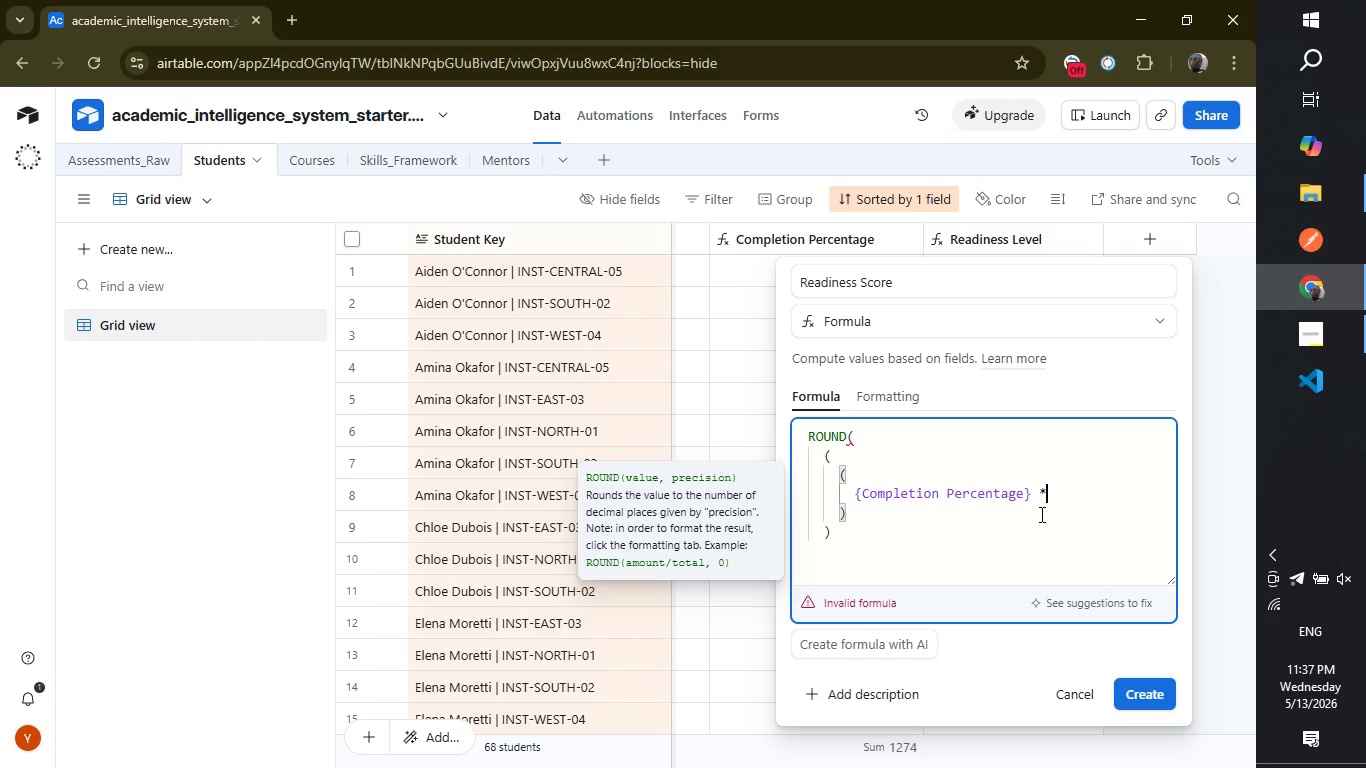 
key(Shift+8)
 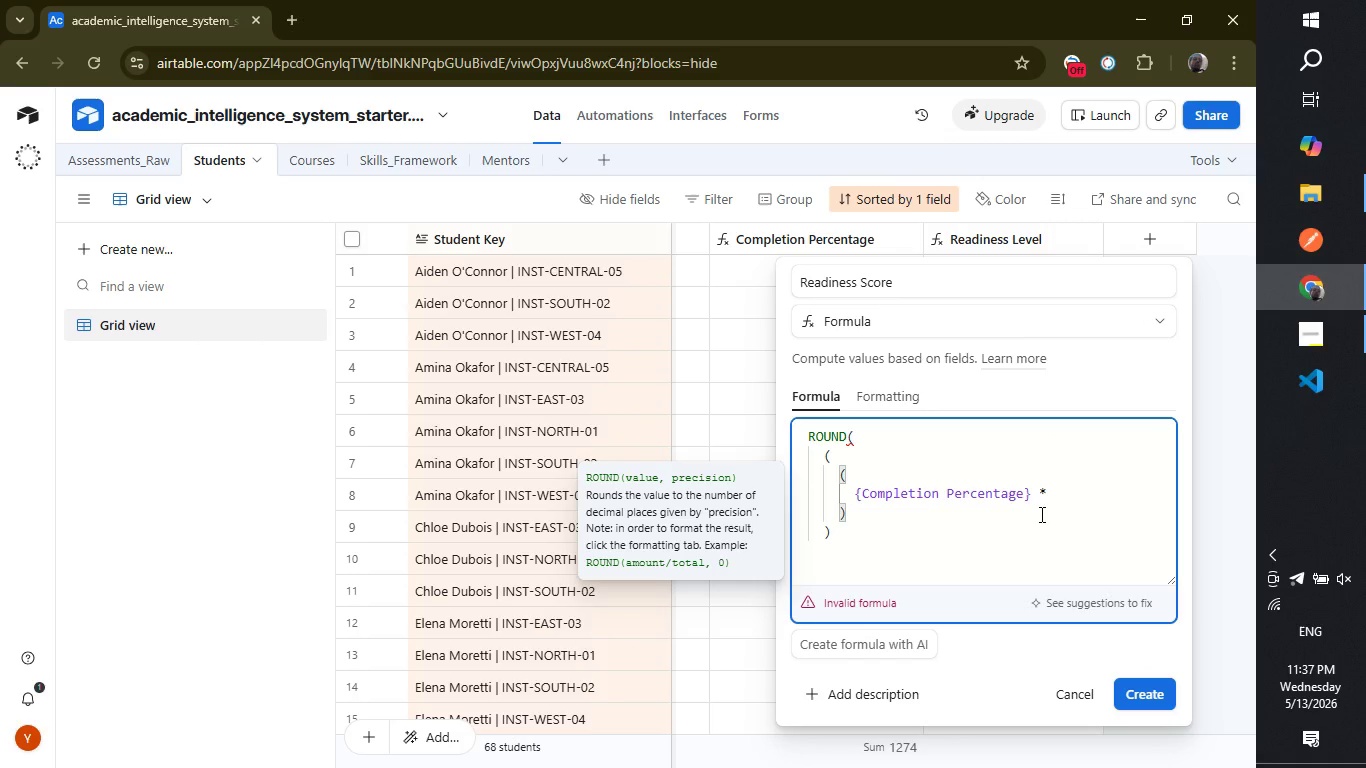 
key(Space)
 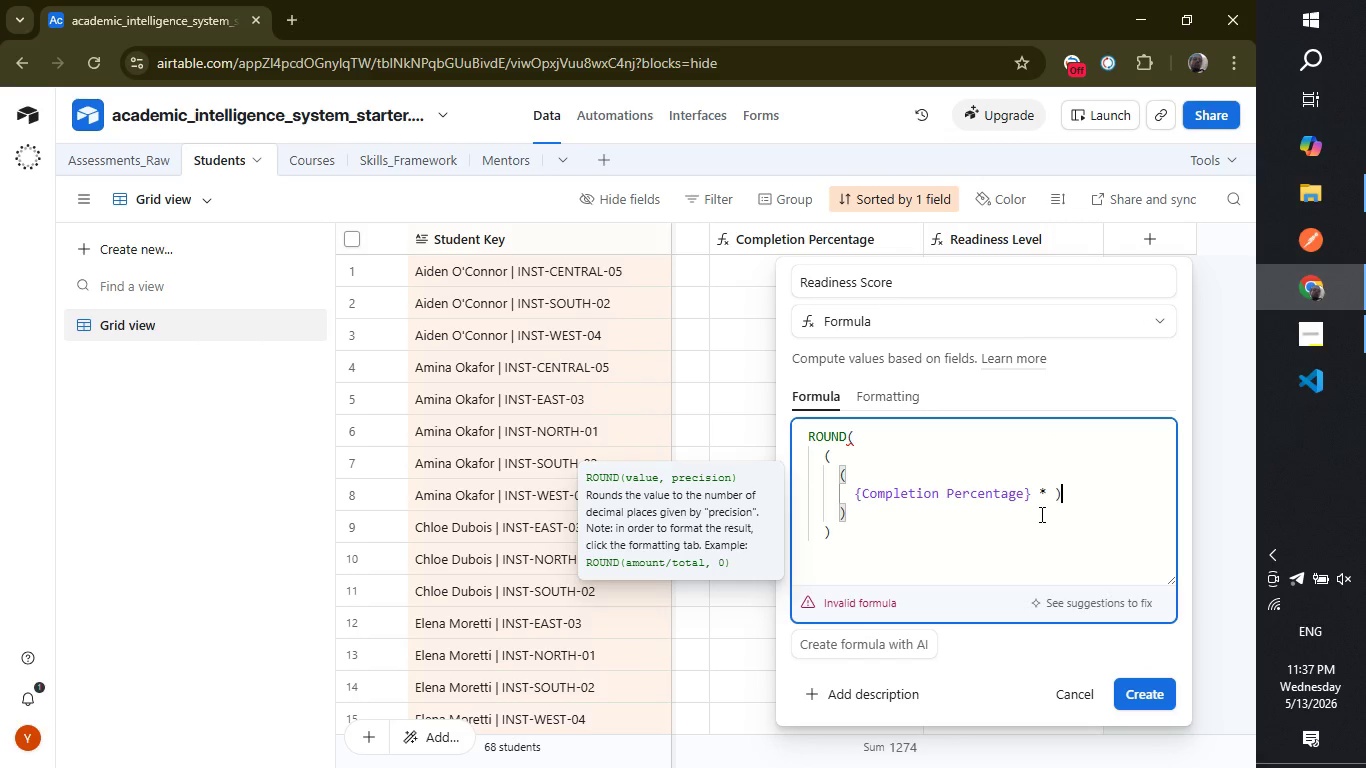 
key(Shift+ShiftLeft)
 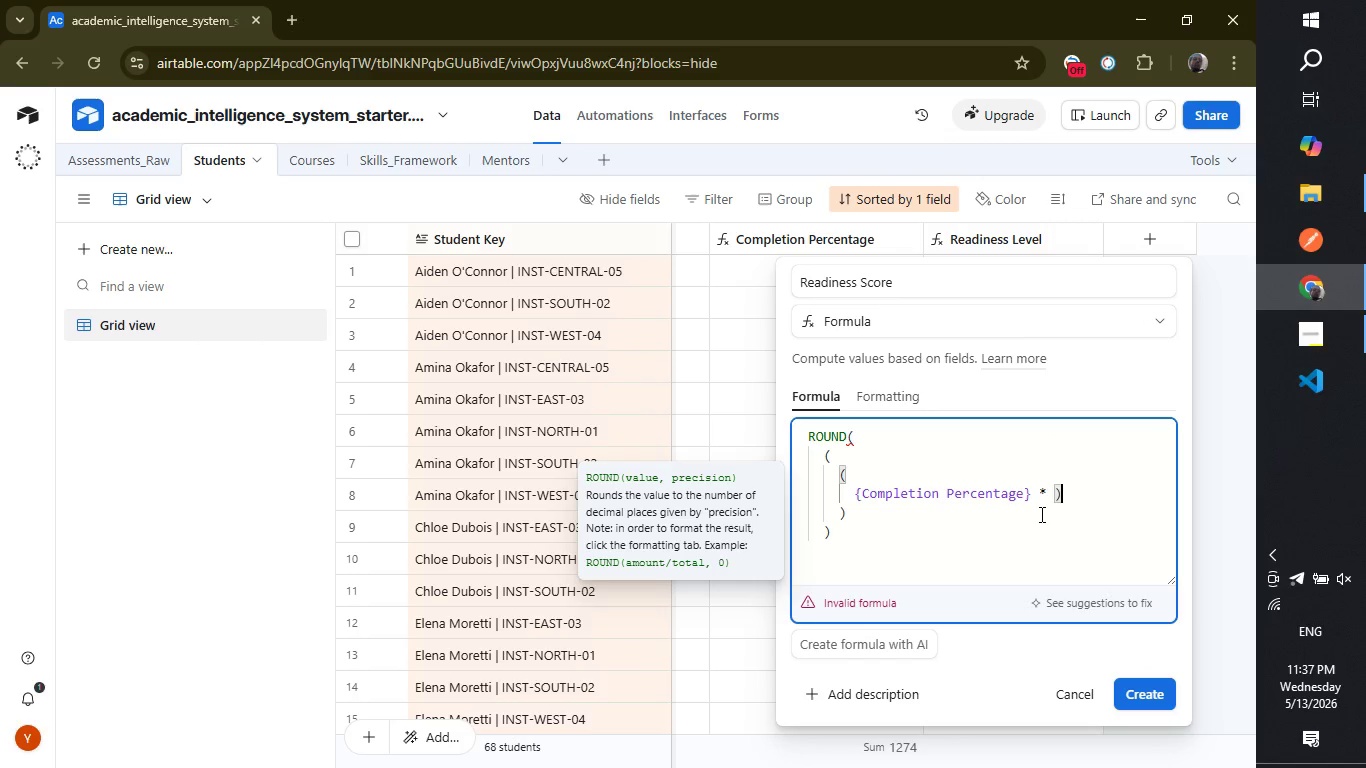 
key(Shift+0)
 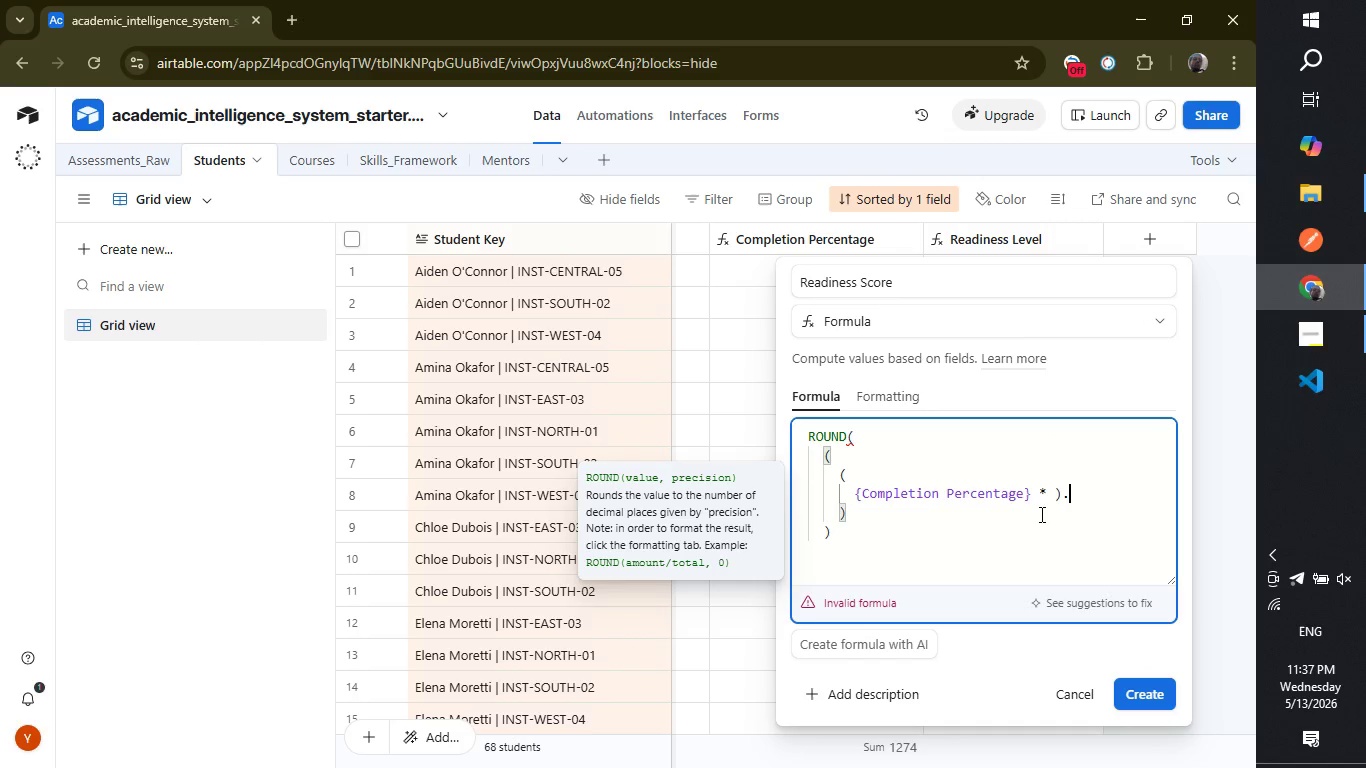 
key(Period)
 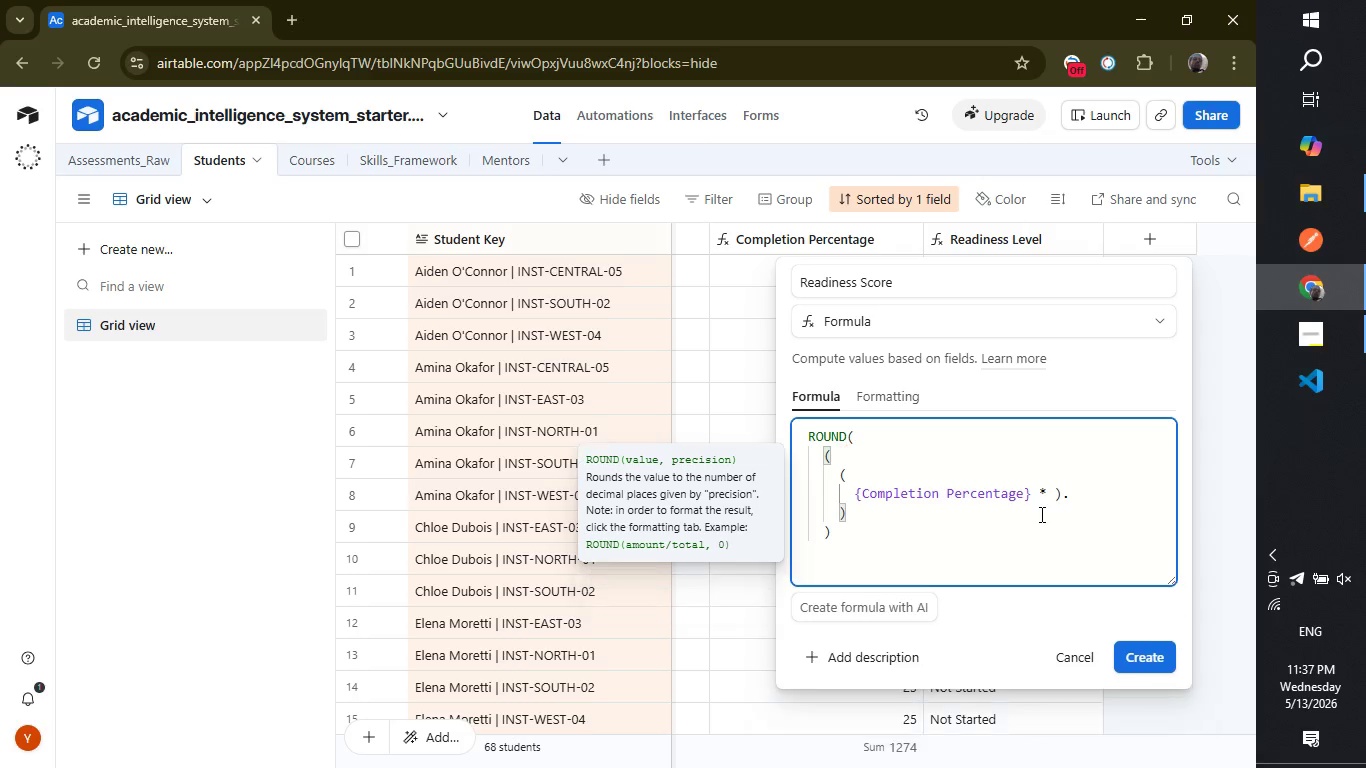 
key(Backspace)
 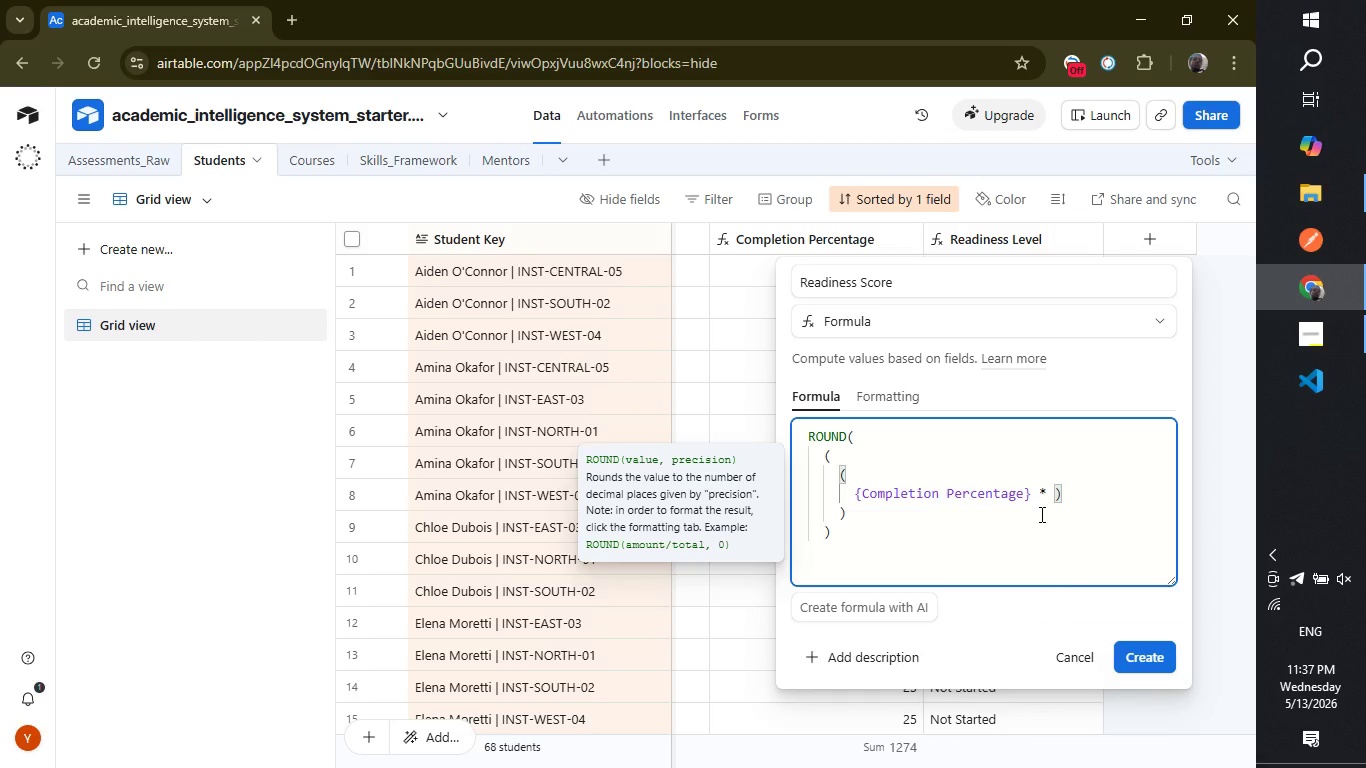 
key(Backspace)
 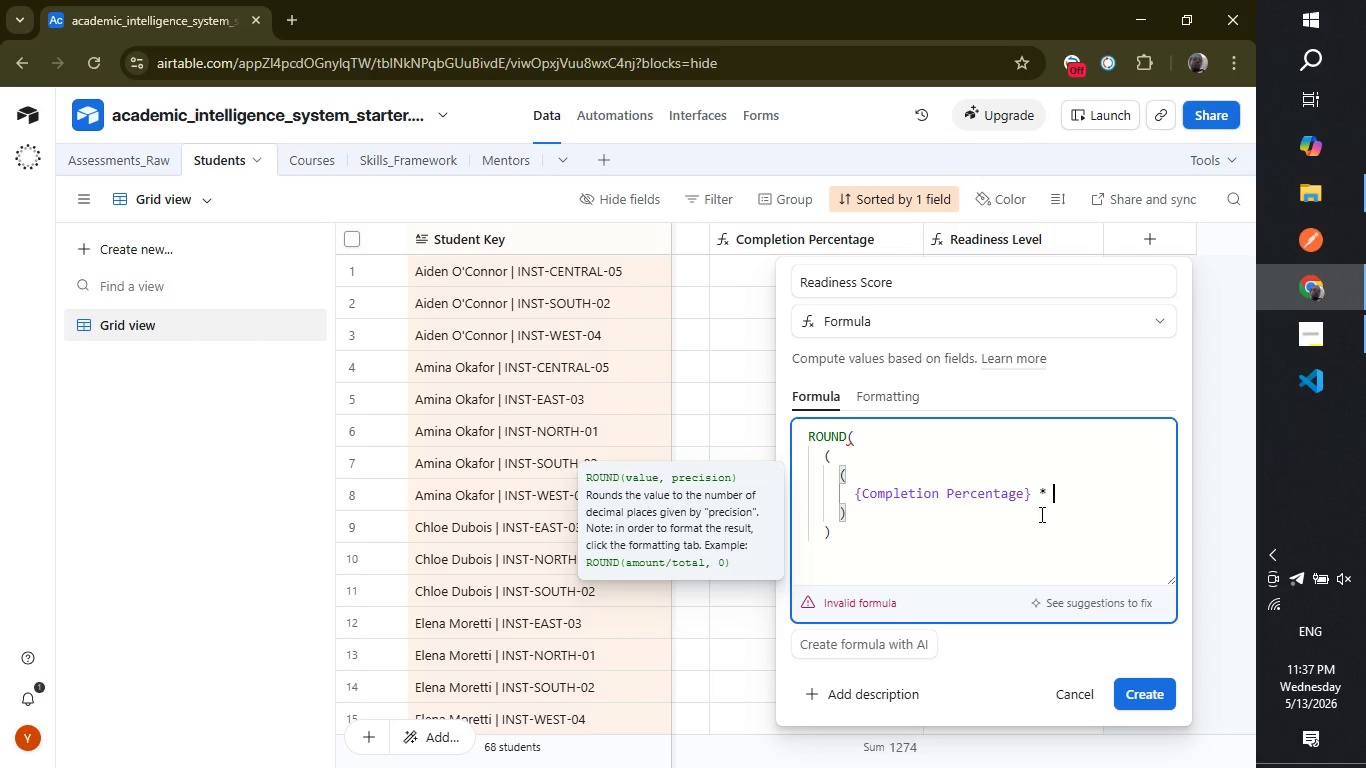 
key(0)
 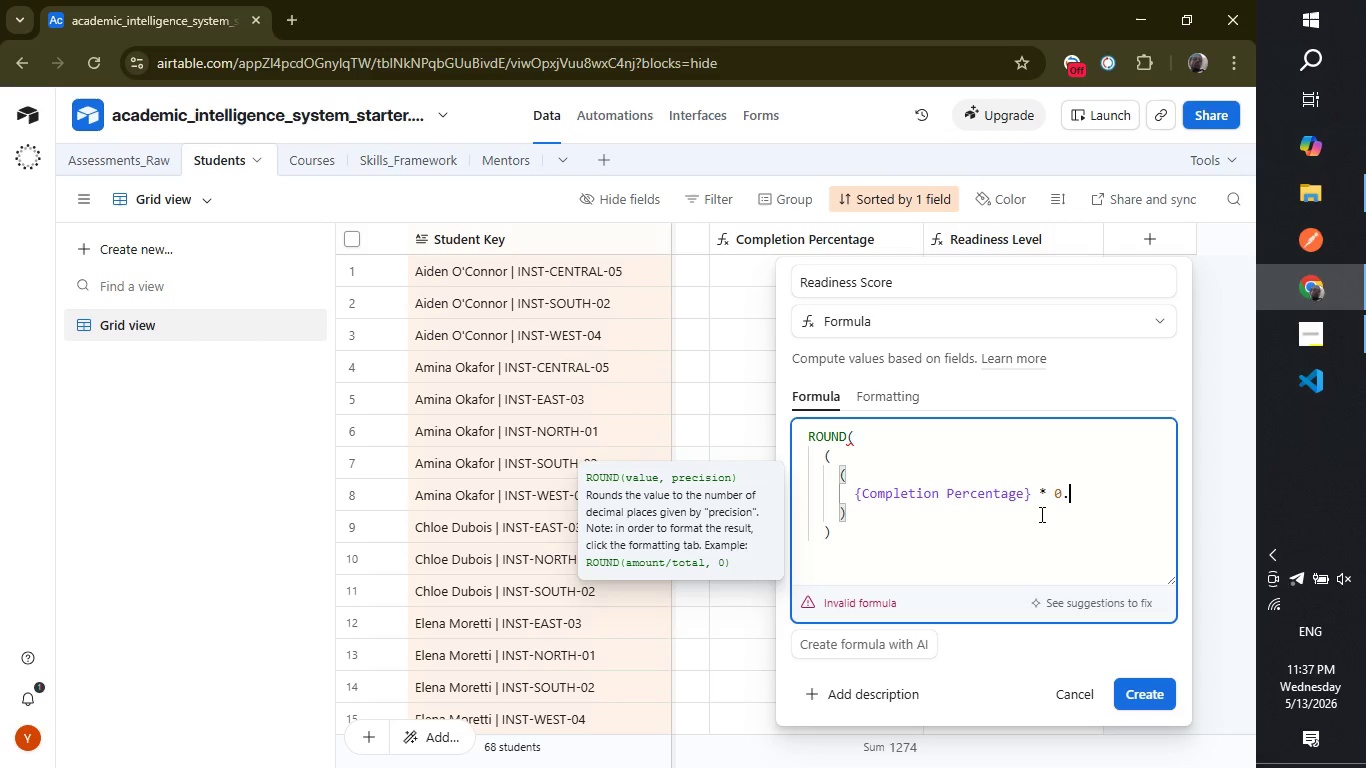 
key(Period)
 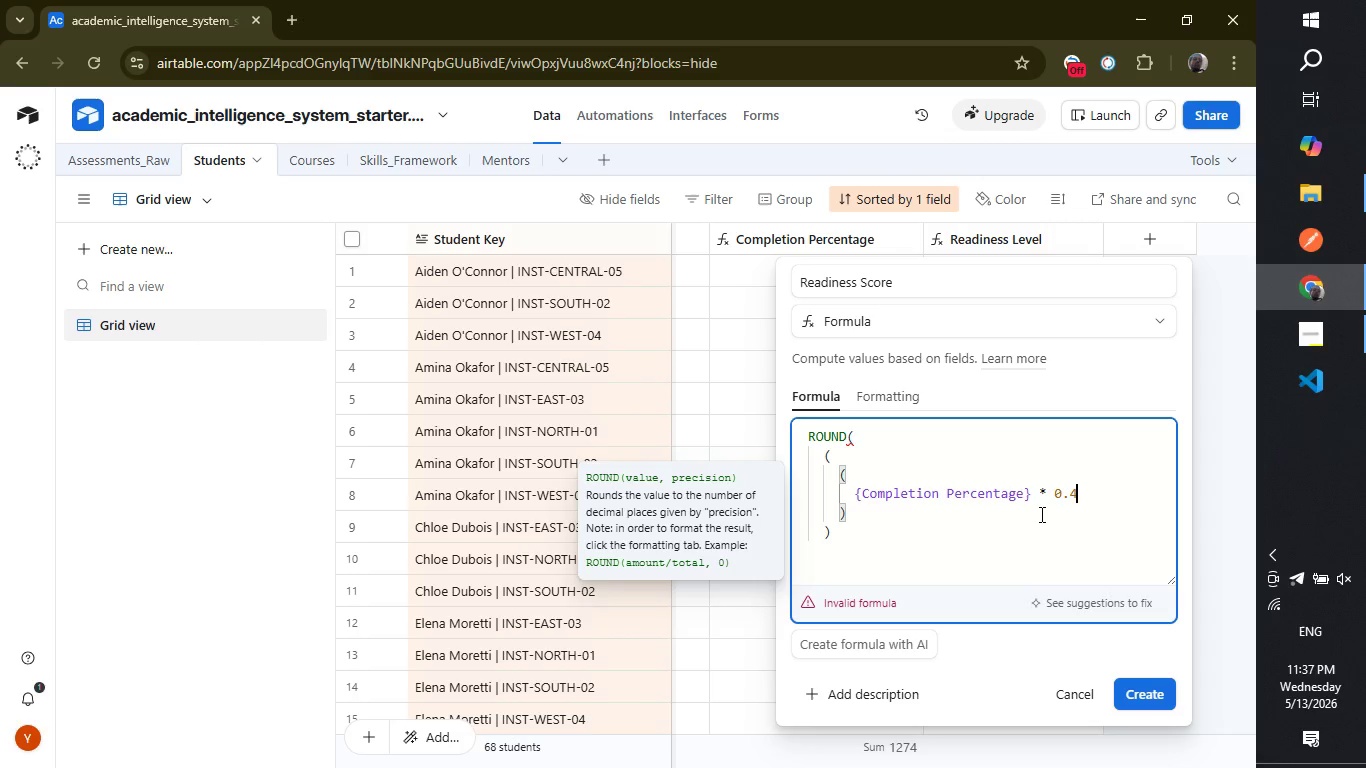 
key(4)
 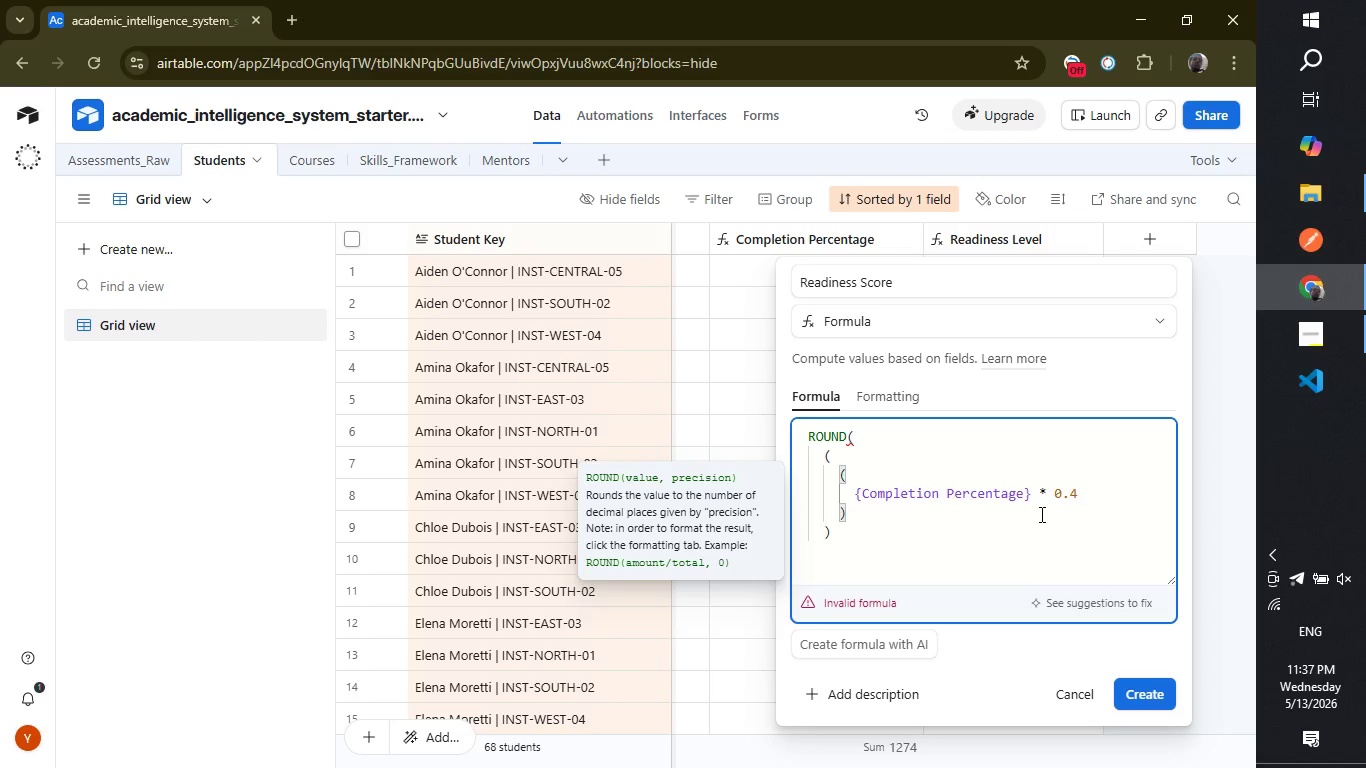 
key(Shift+ShiftLeft)
 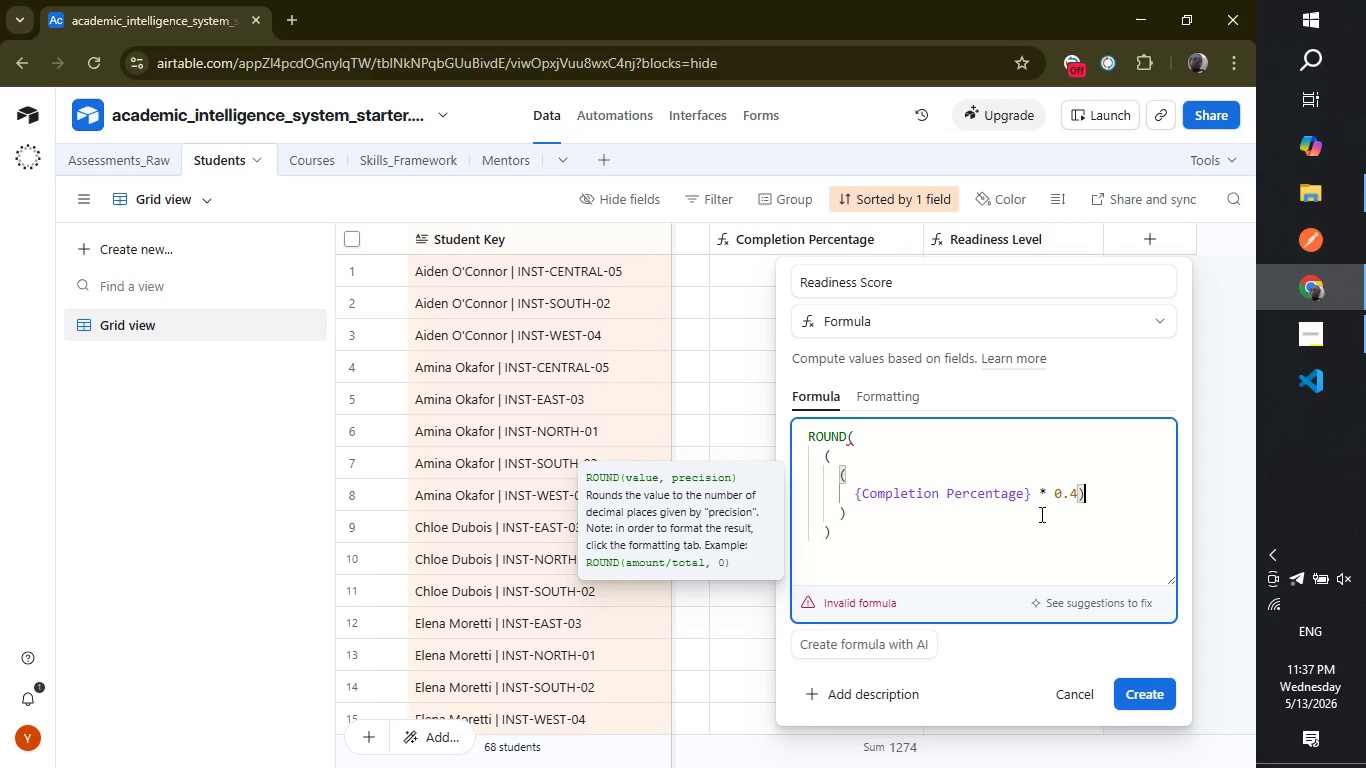 
key(Shift+0)
 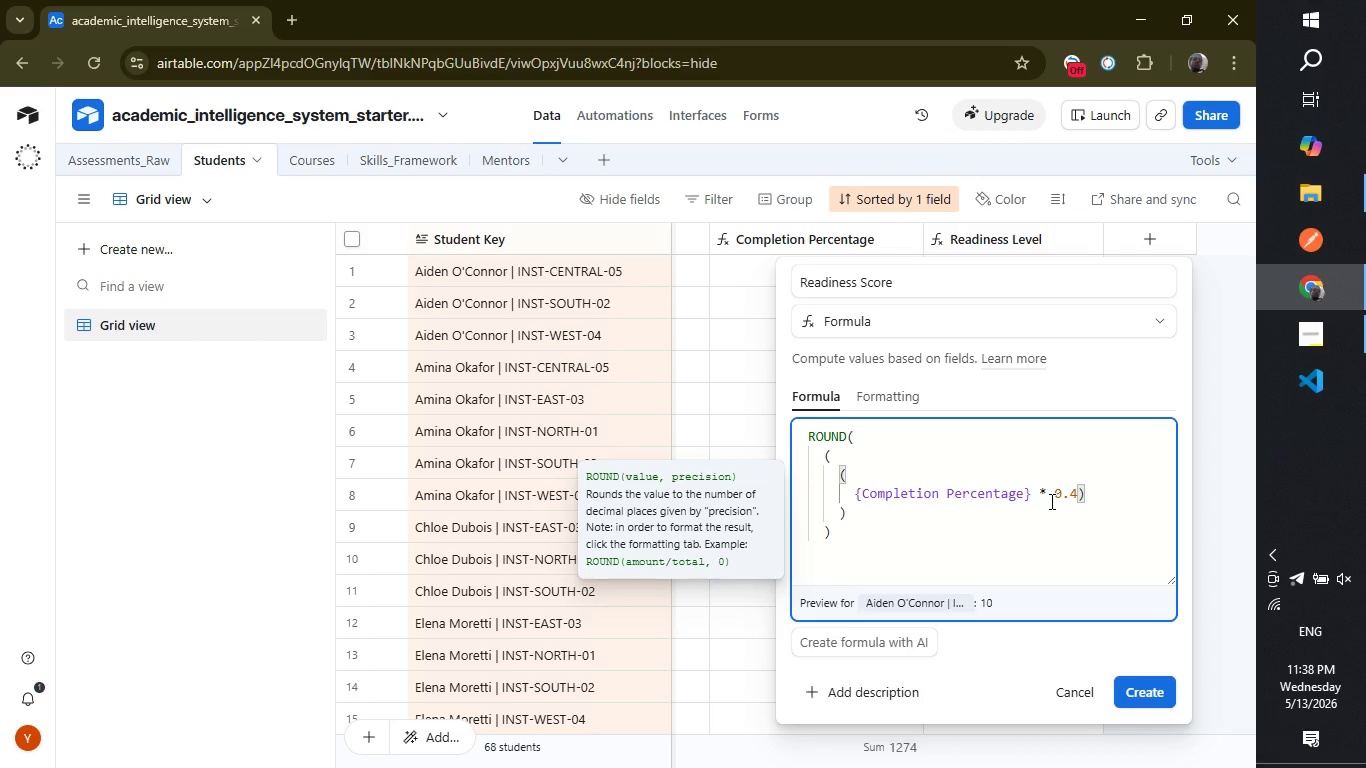 
wait(20.62)
 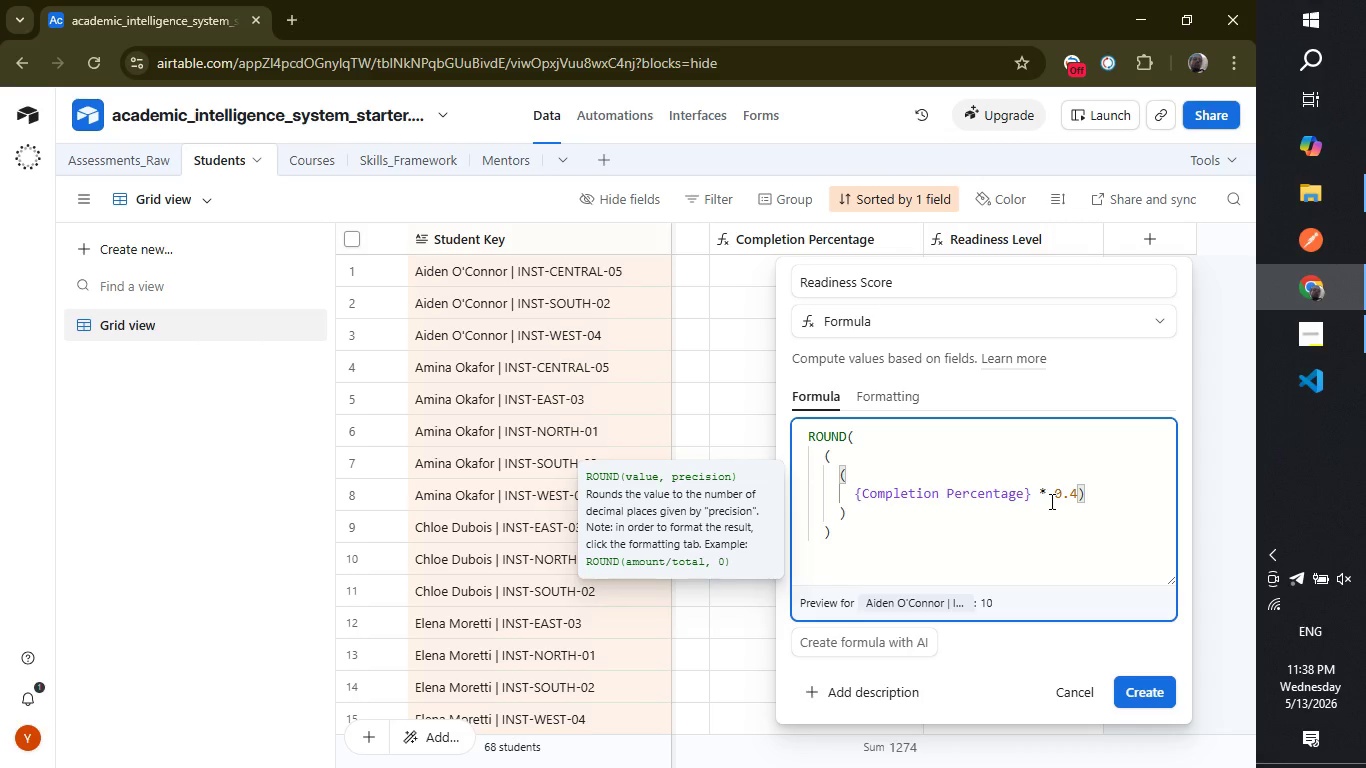 
left_click([854, 496])
 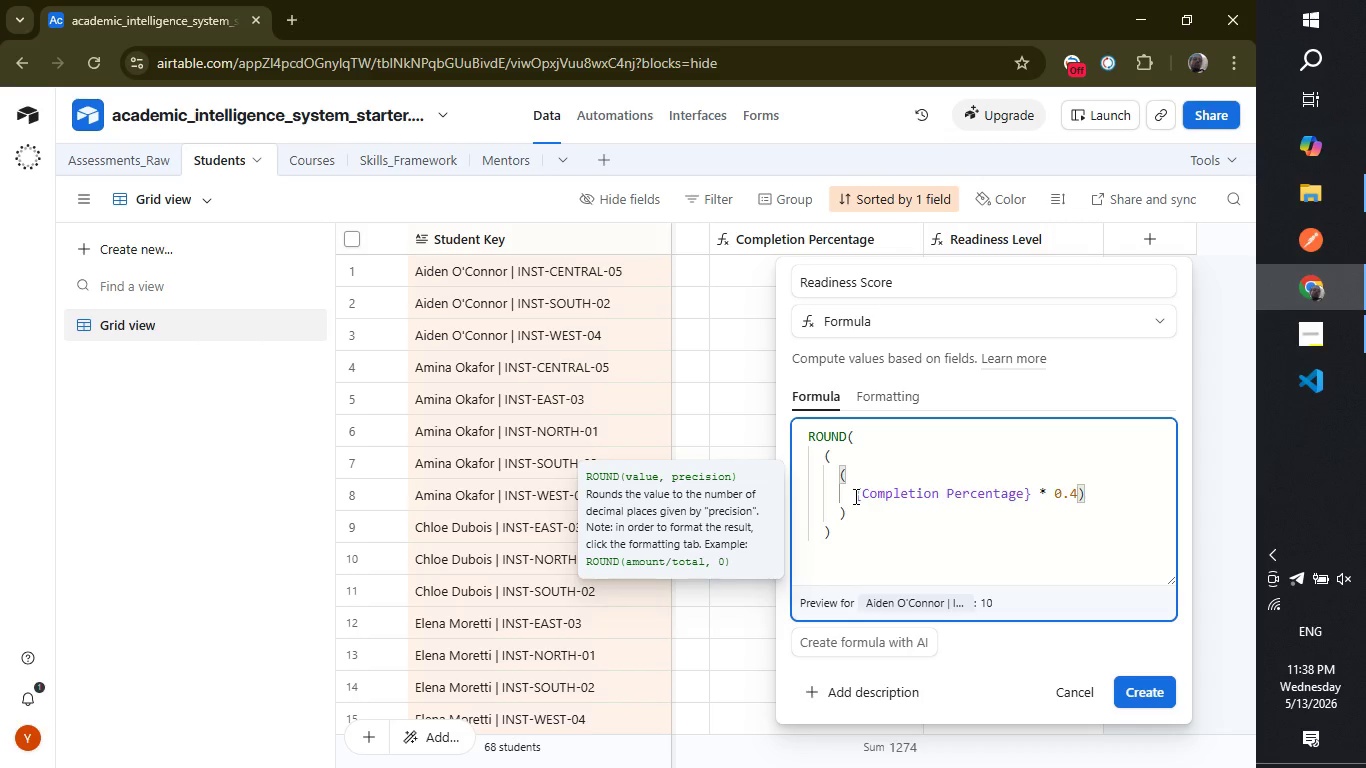 
key(Backspace)
 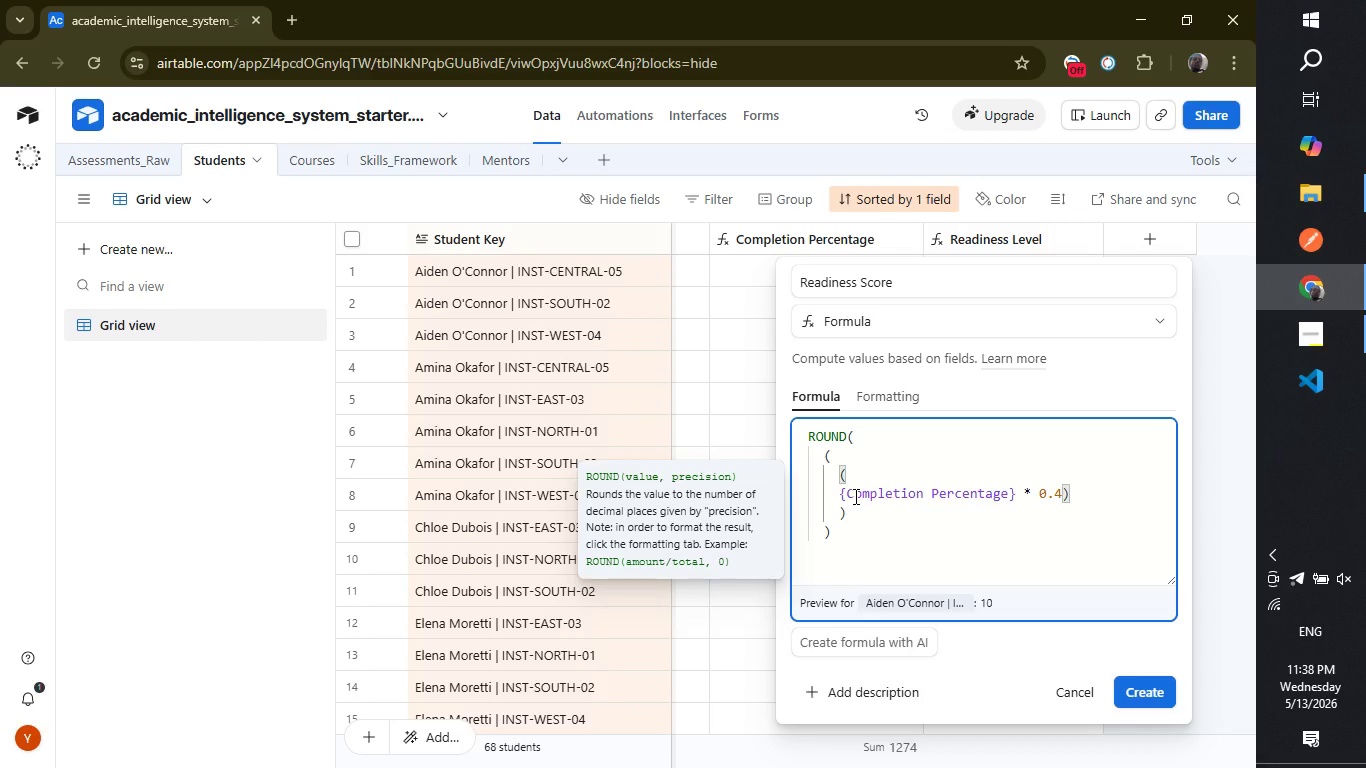 
key(Backspace)
 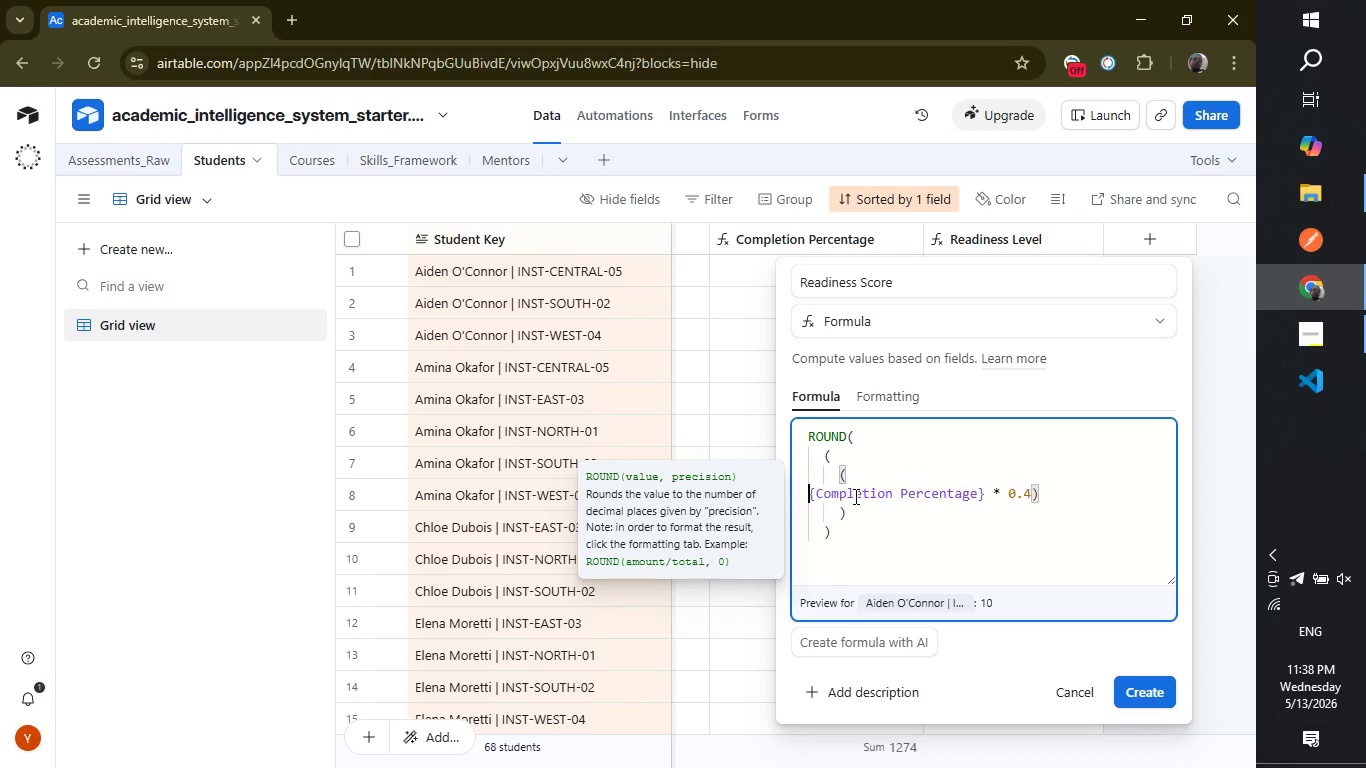 
key(Backspace)
 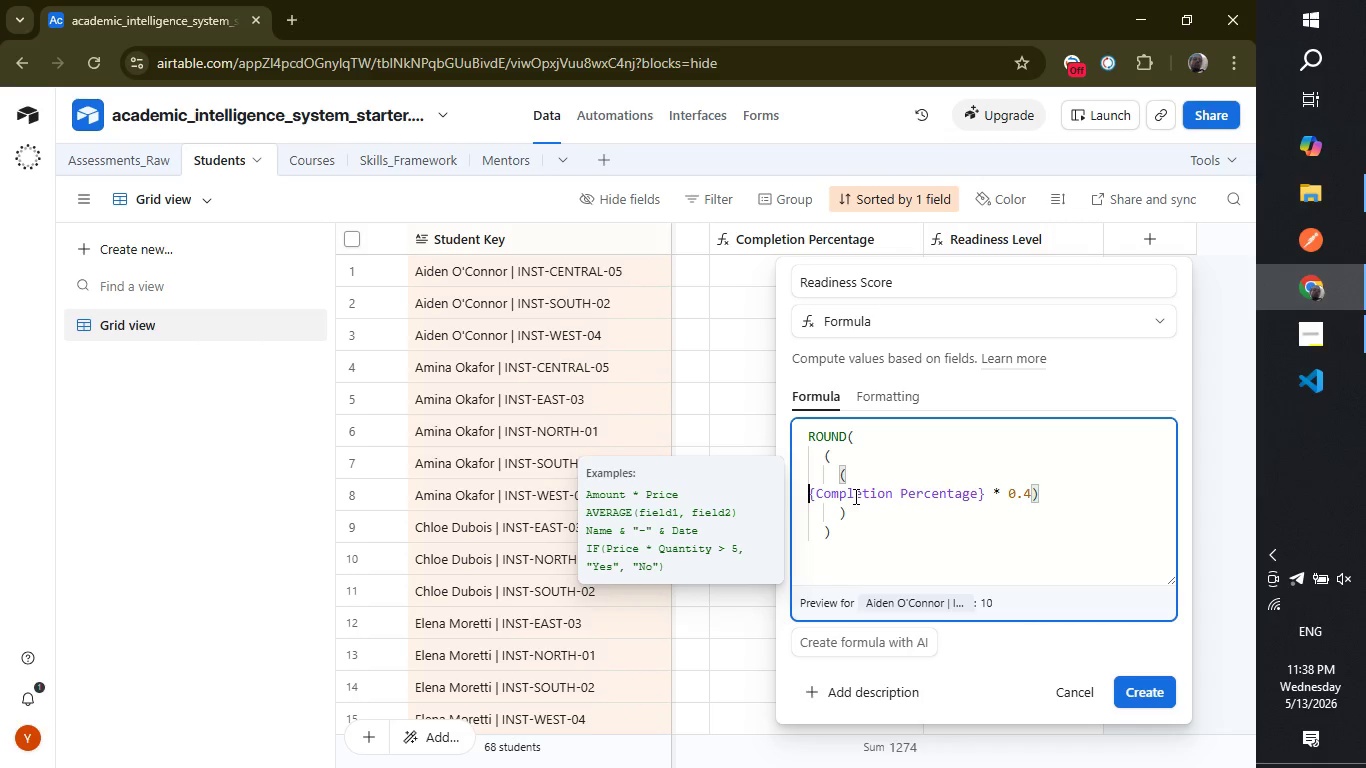 
key(Backspace)
 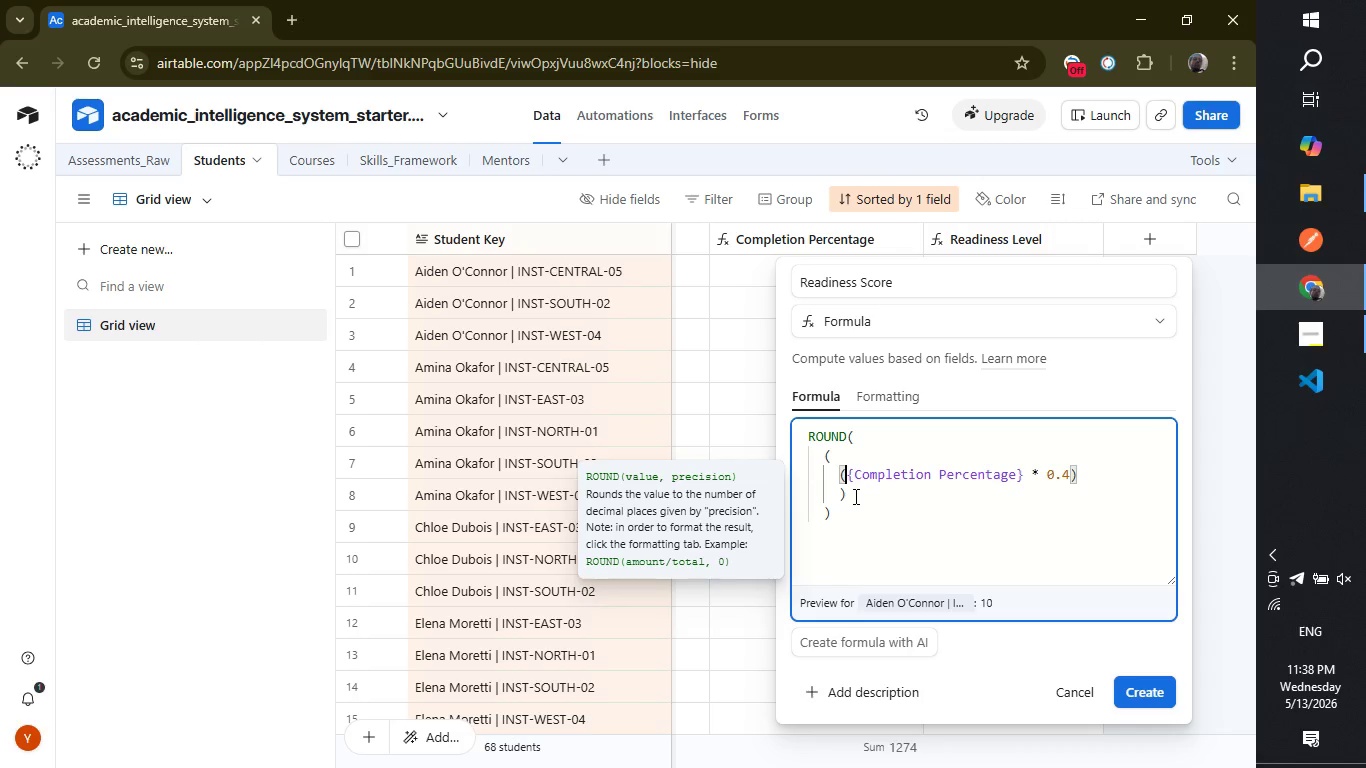 
wait(5.28)
 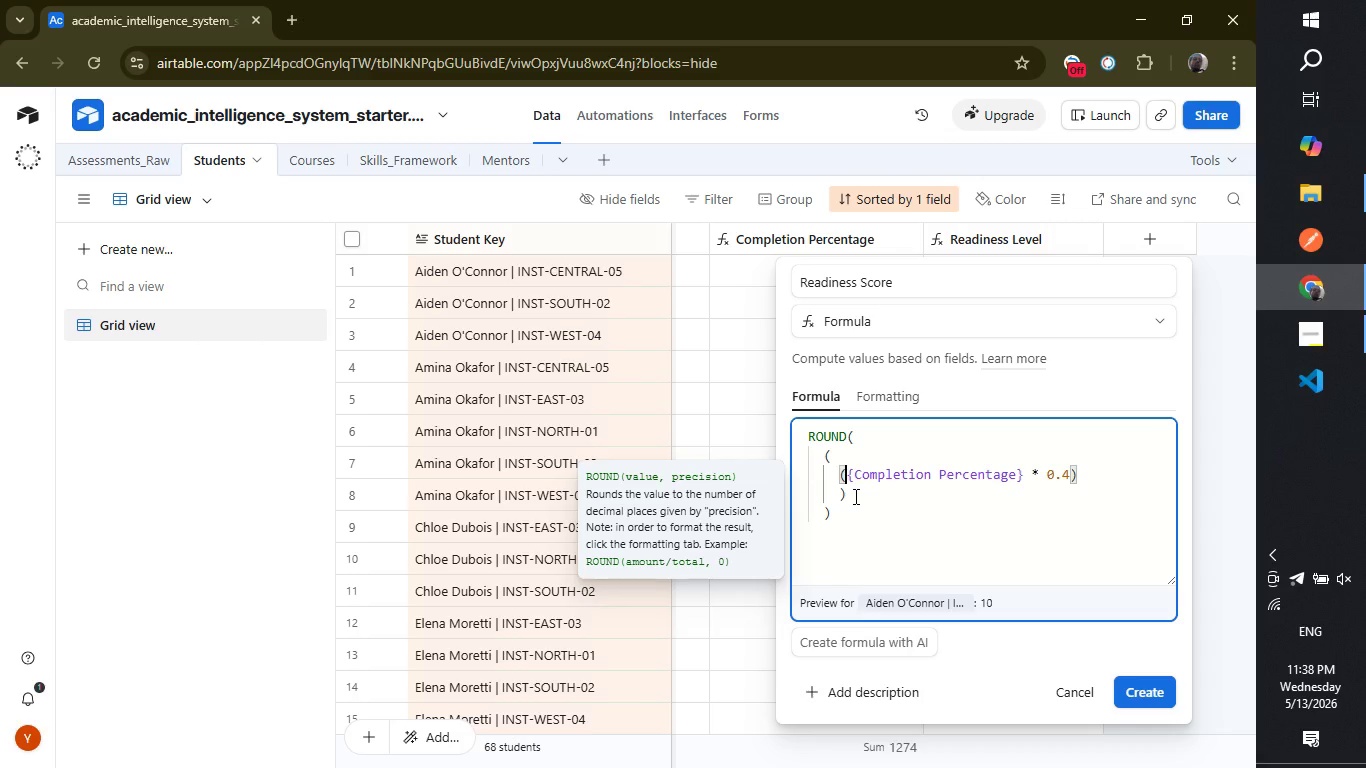 
left_click([1151, 476])
 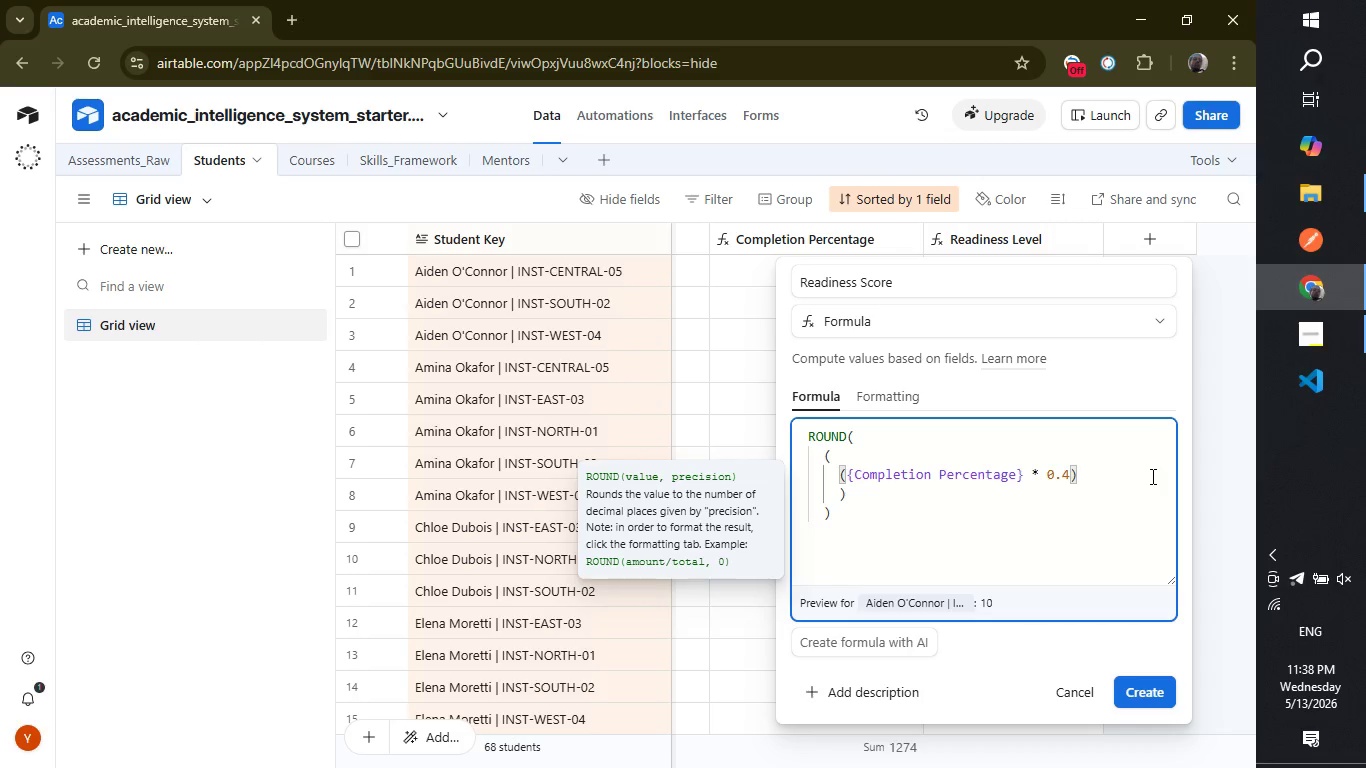 
key(Enter)
 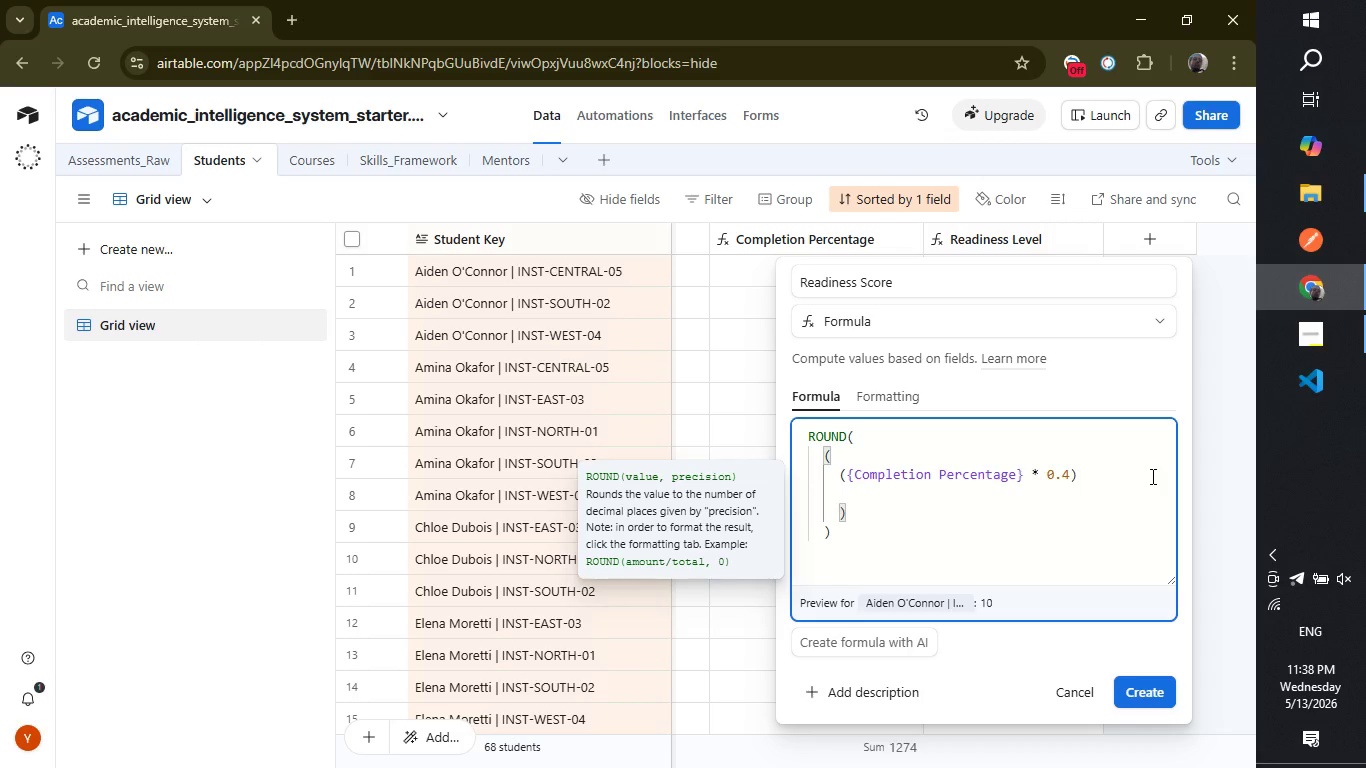 
key(Shift+ShiftLeft)
 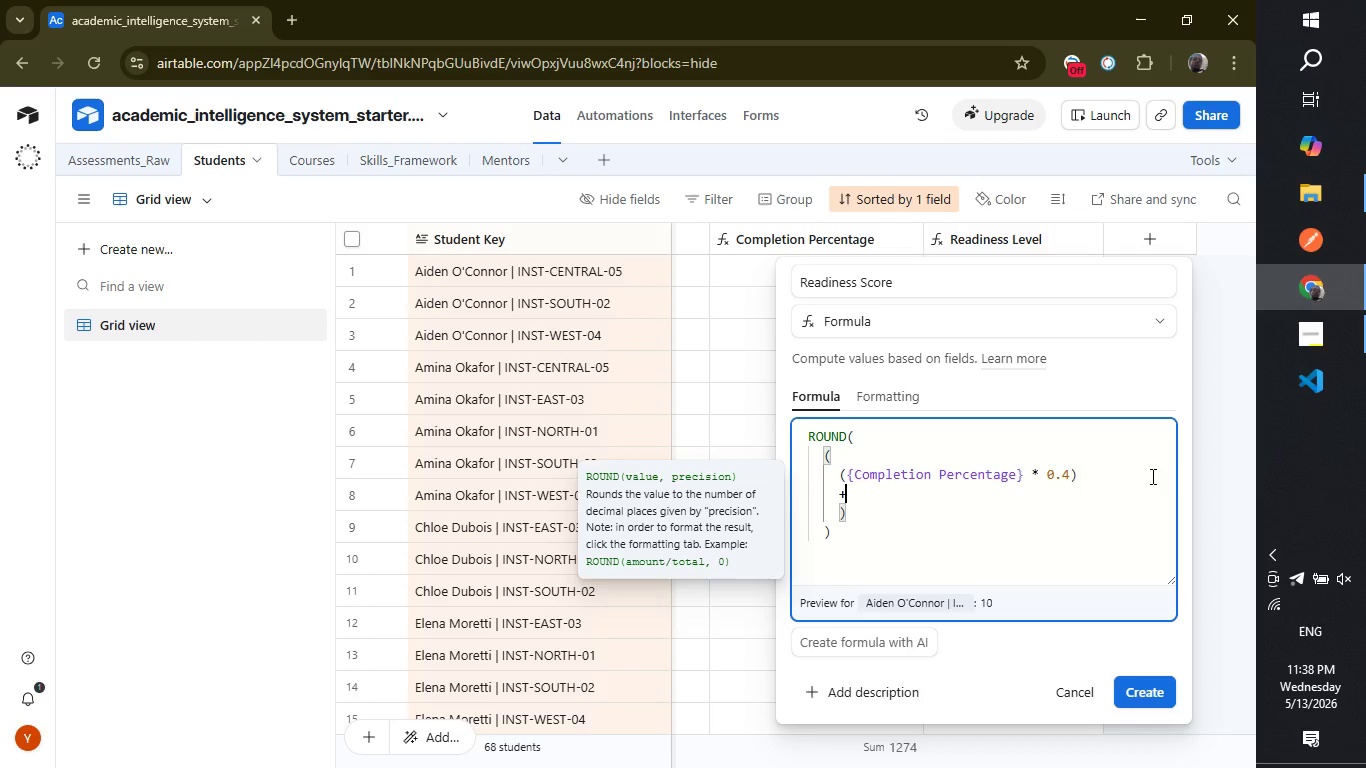 
key(Shift+Equal)
 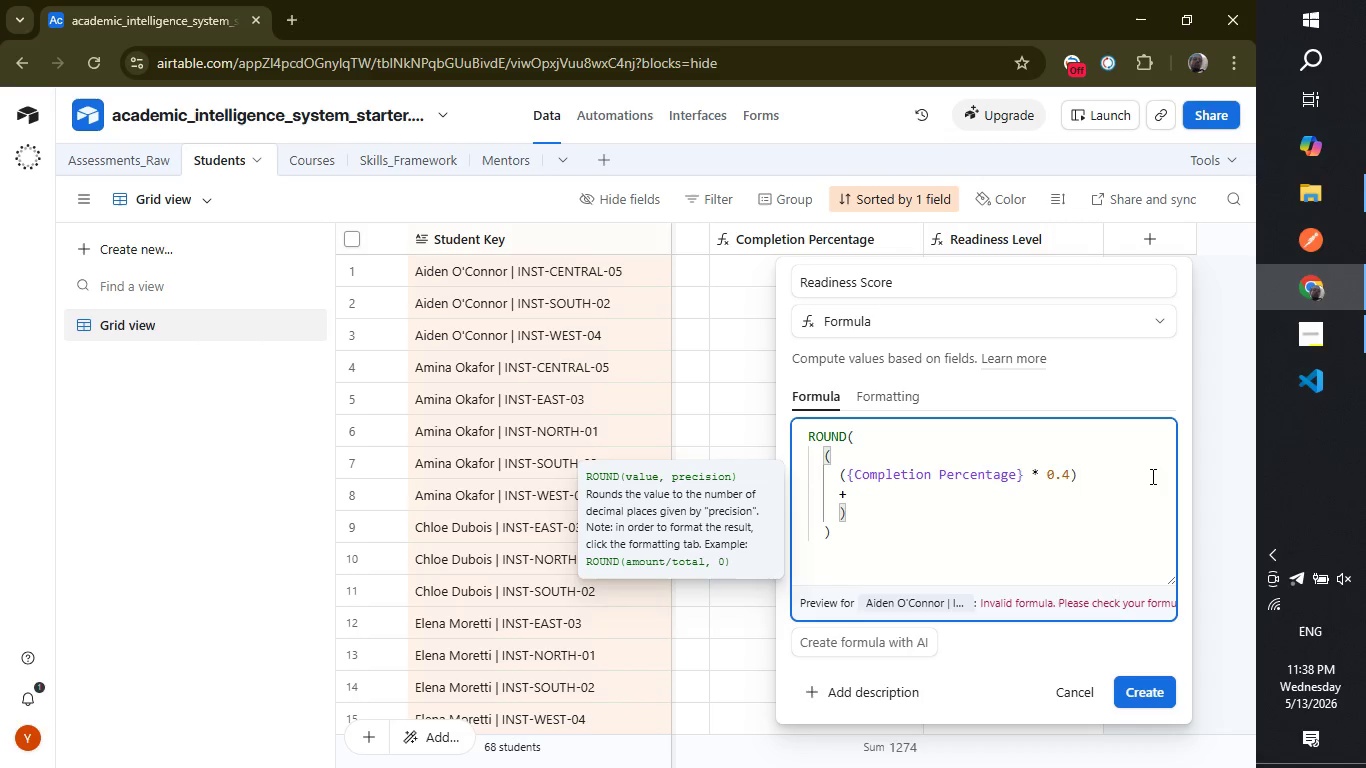 
key(Enter)
 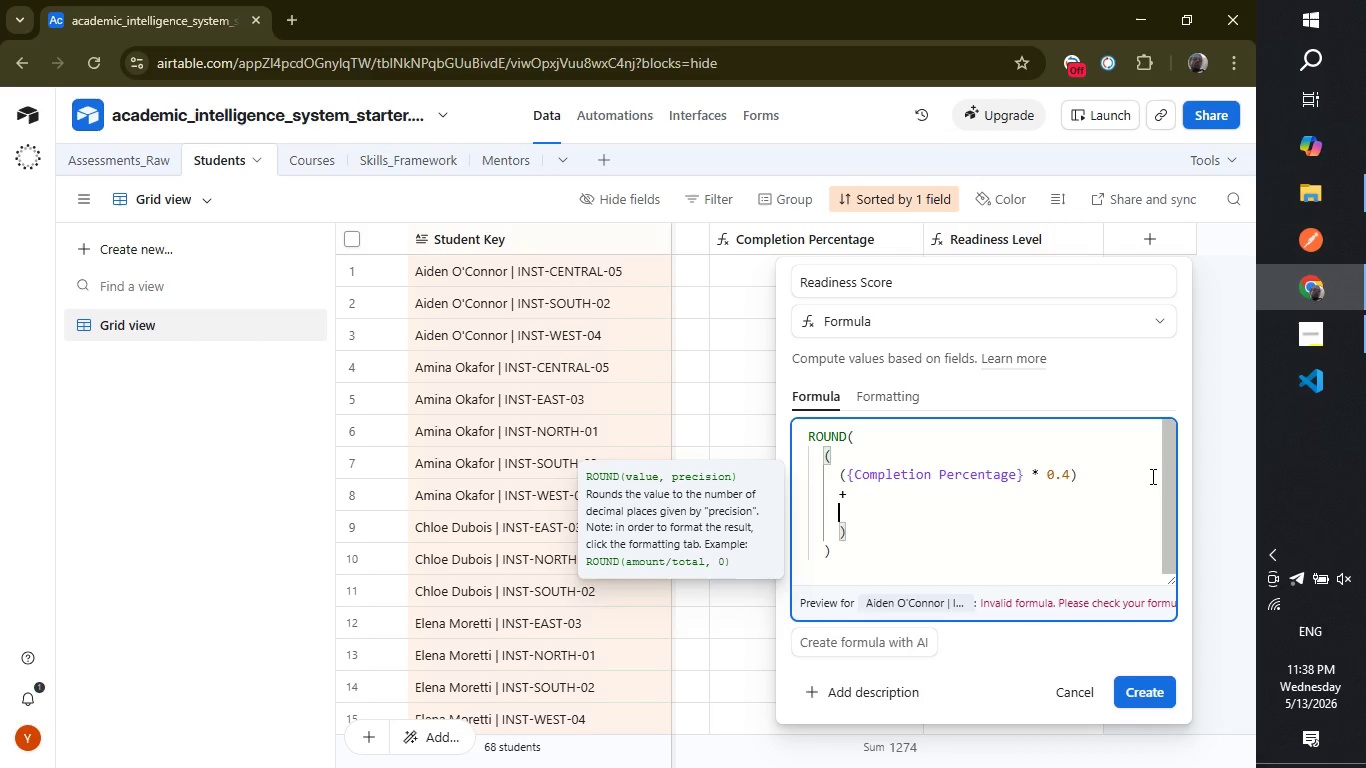 
key(Shift+ShiftLeft)
 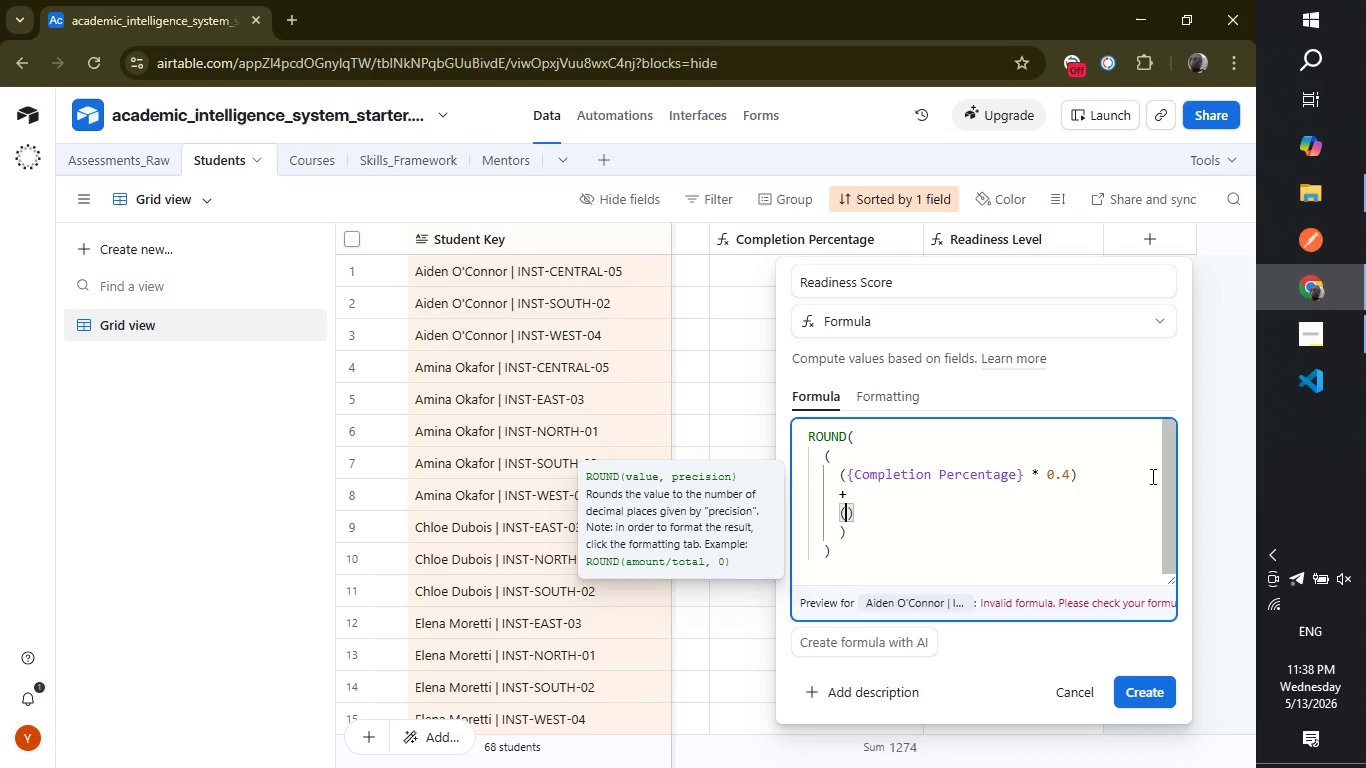 
key(Shift+9)
 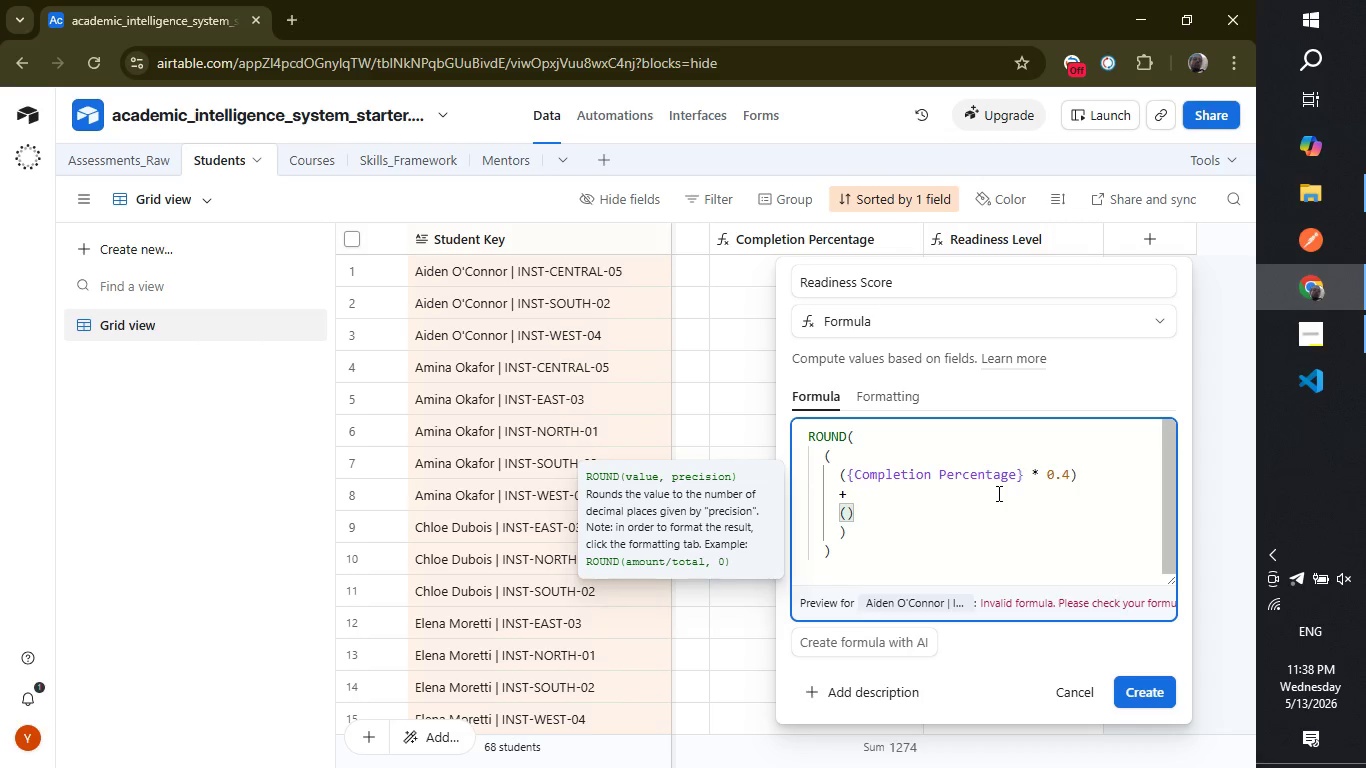 
wait(8.41)
 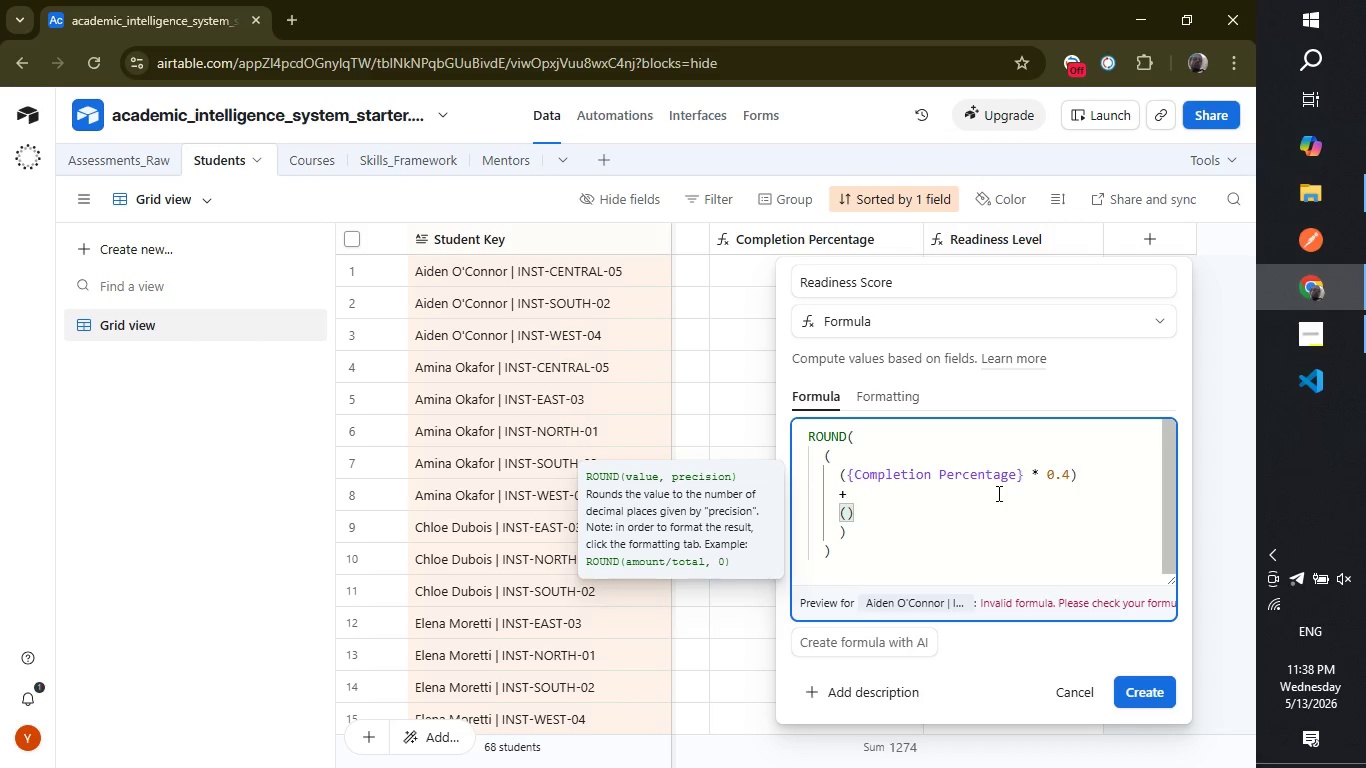 
type({ave)
 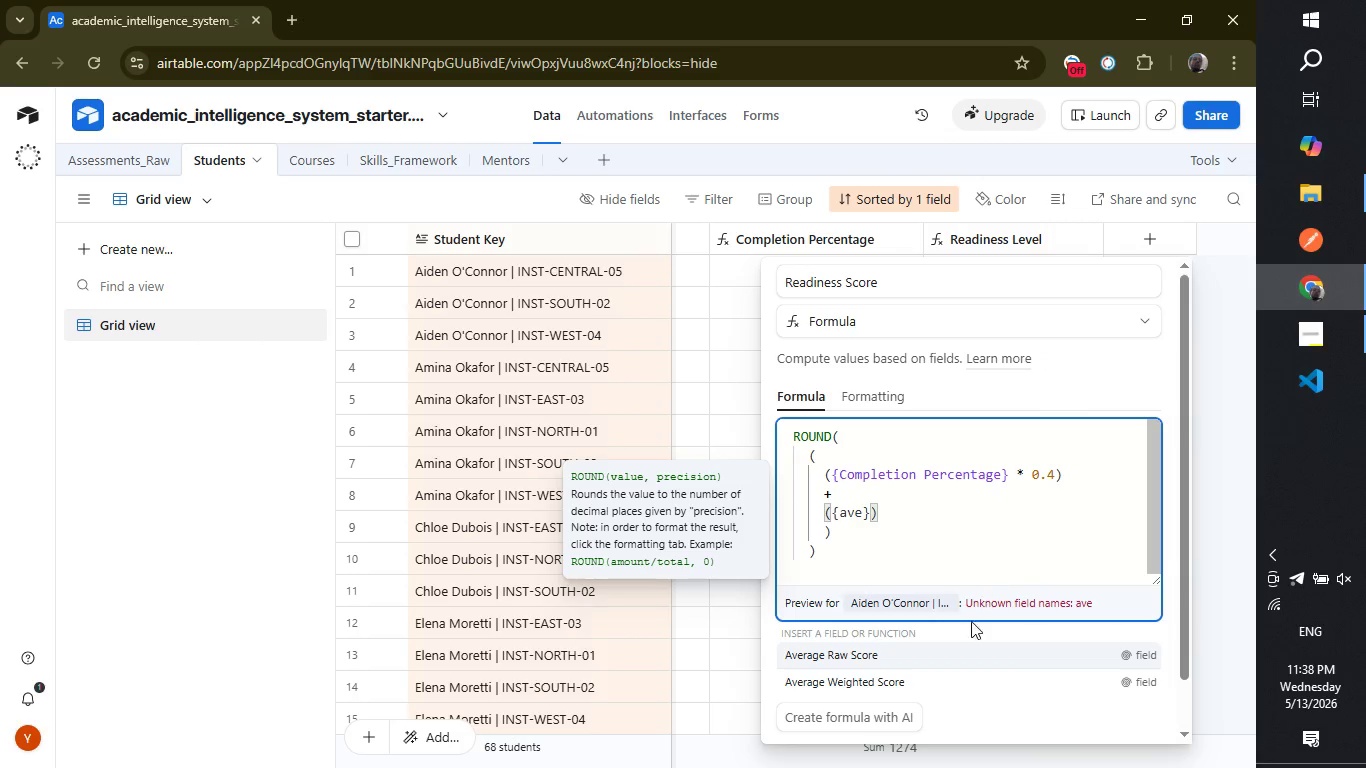 
left_click([924, 678])
 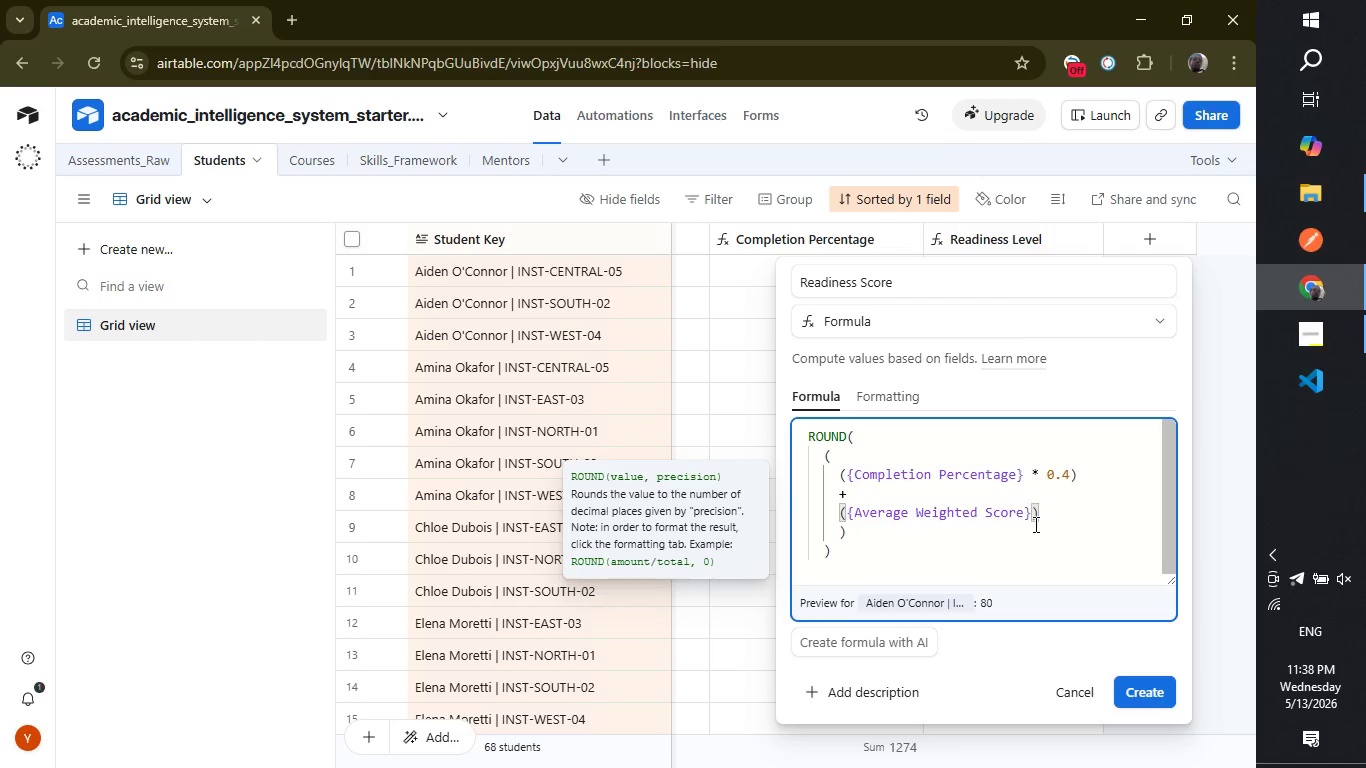 
type(*0.6)
 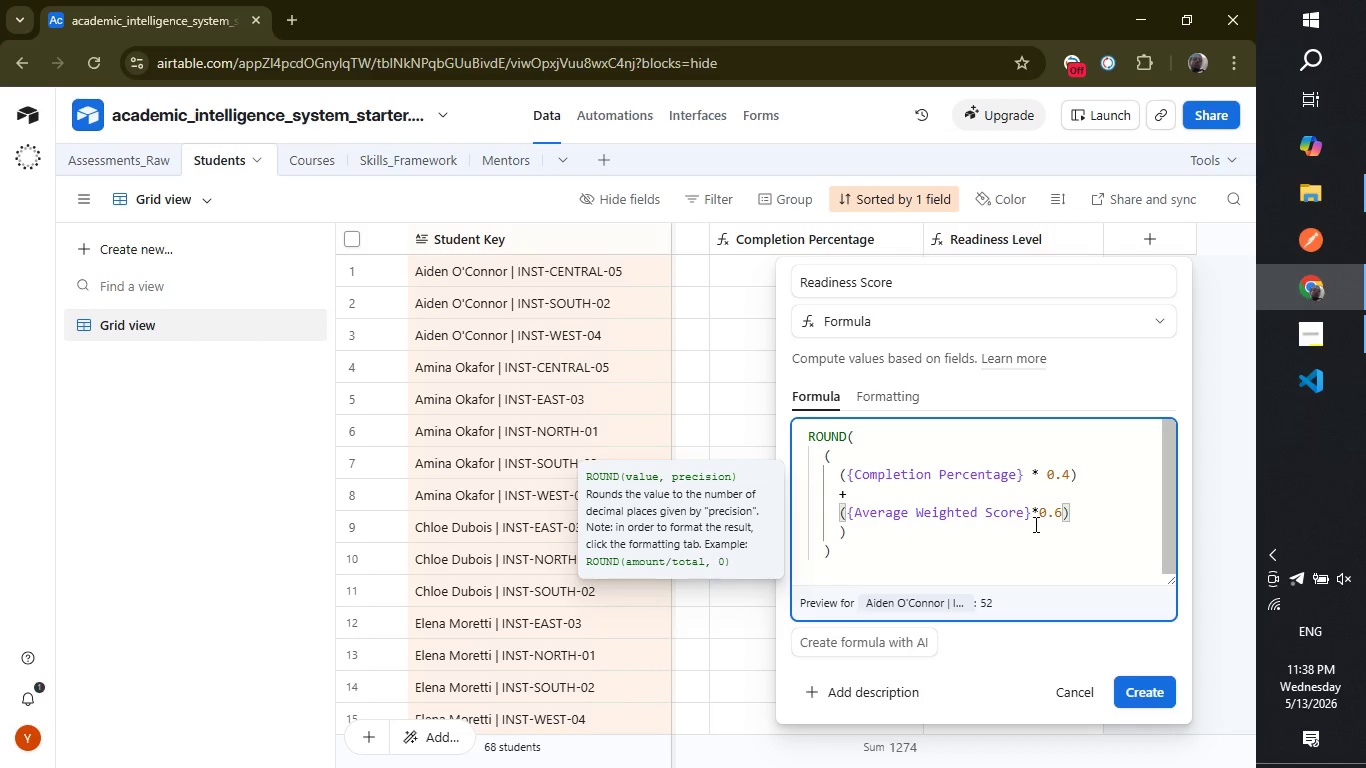 
wait(7.52)
 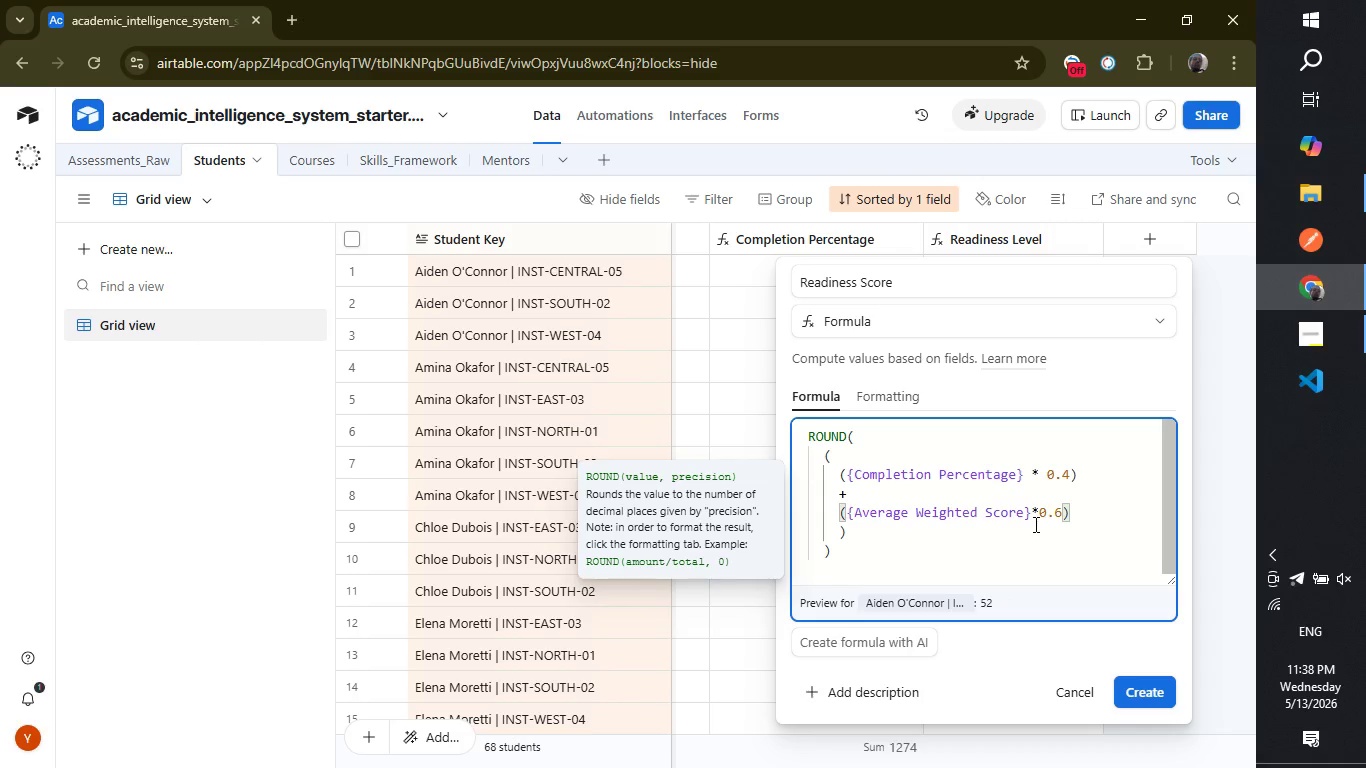 
left_click([913, 531])
 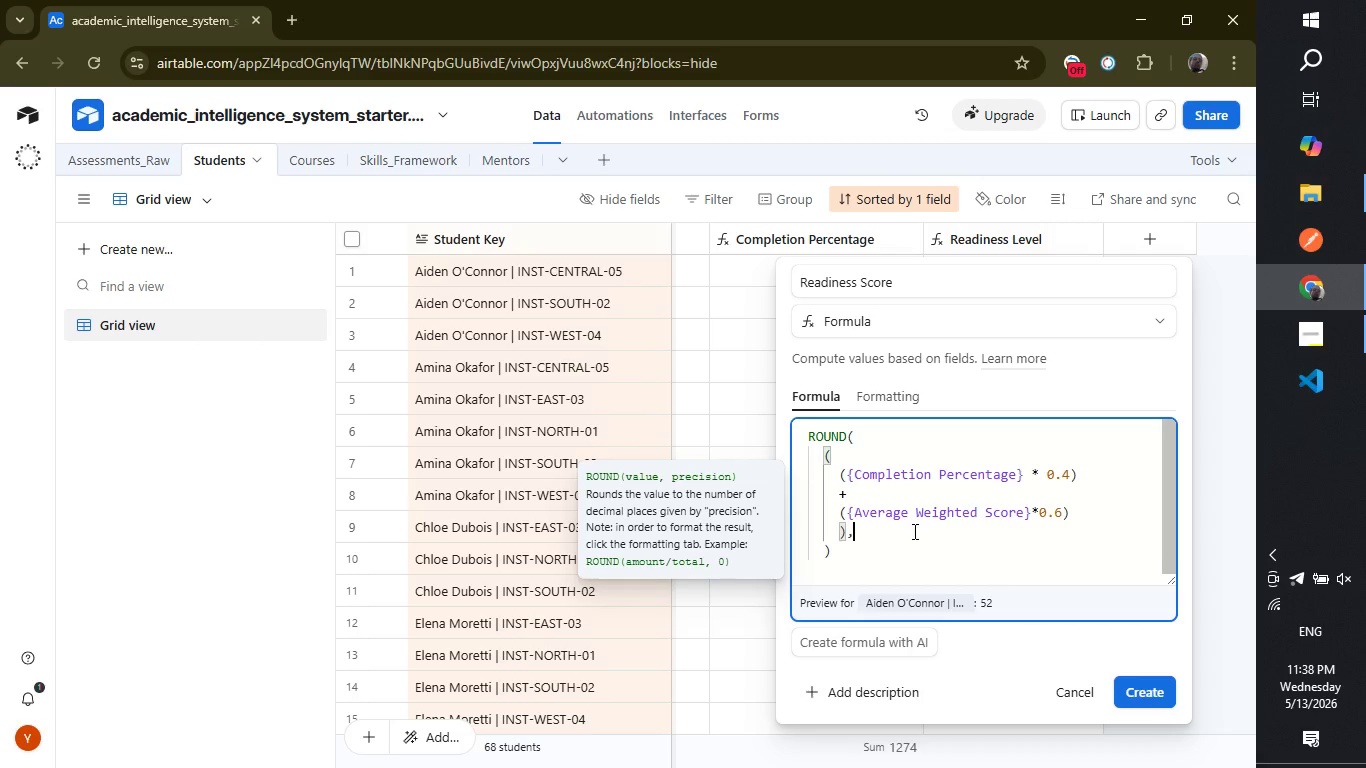 
key(Comma)
 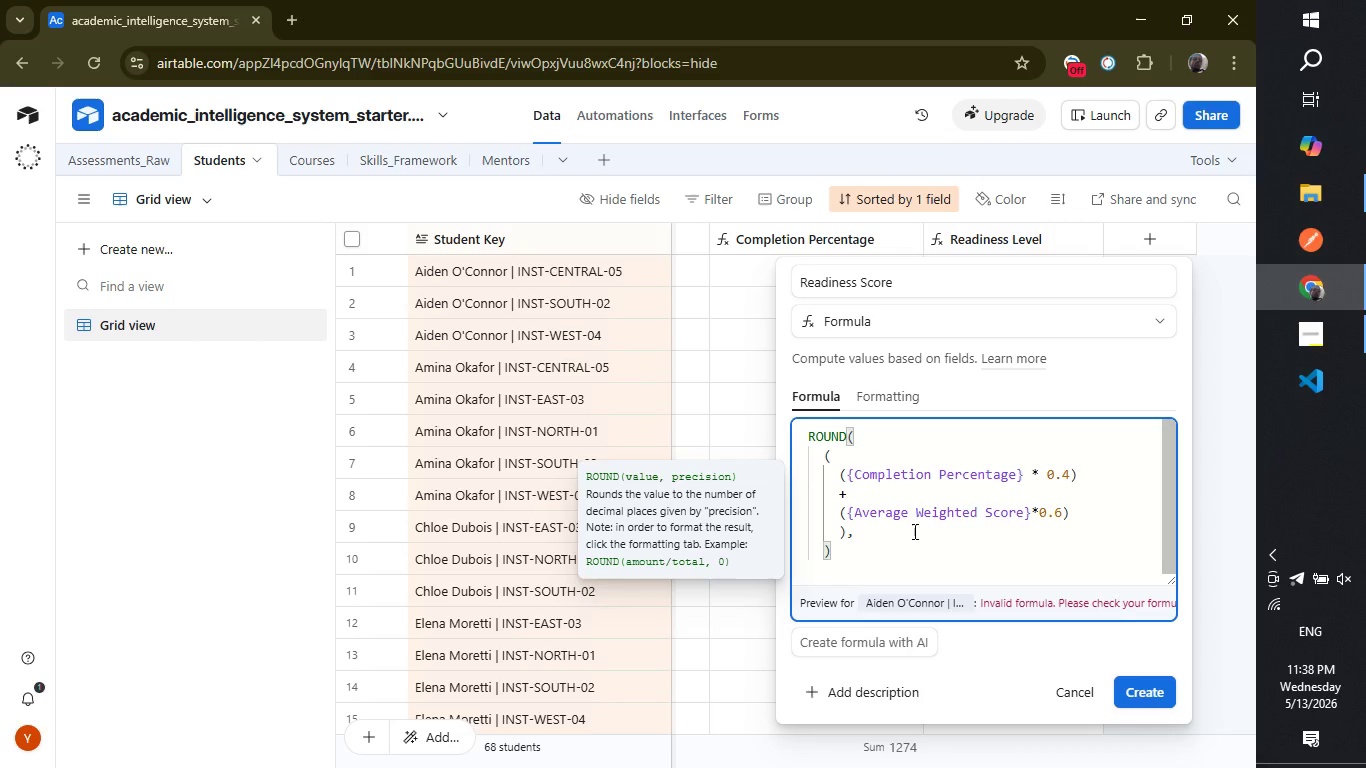 
key(0)
 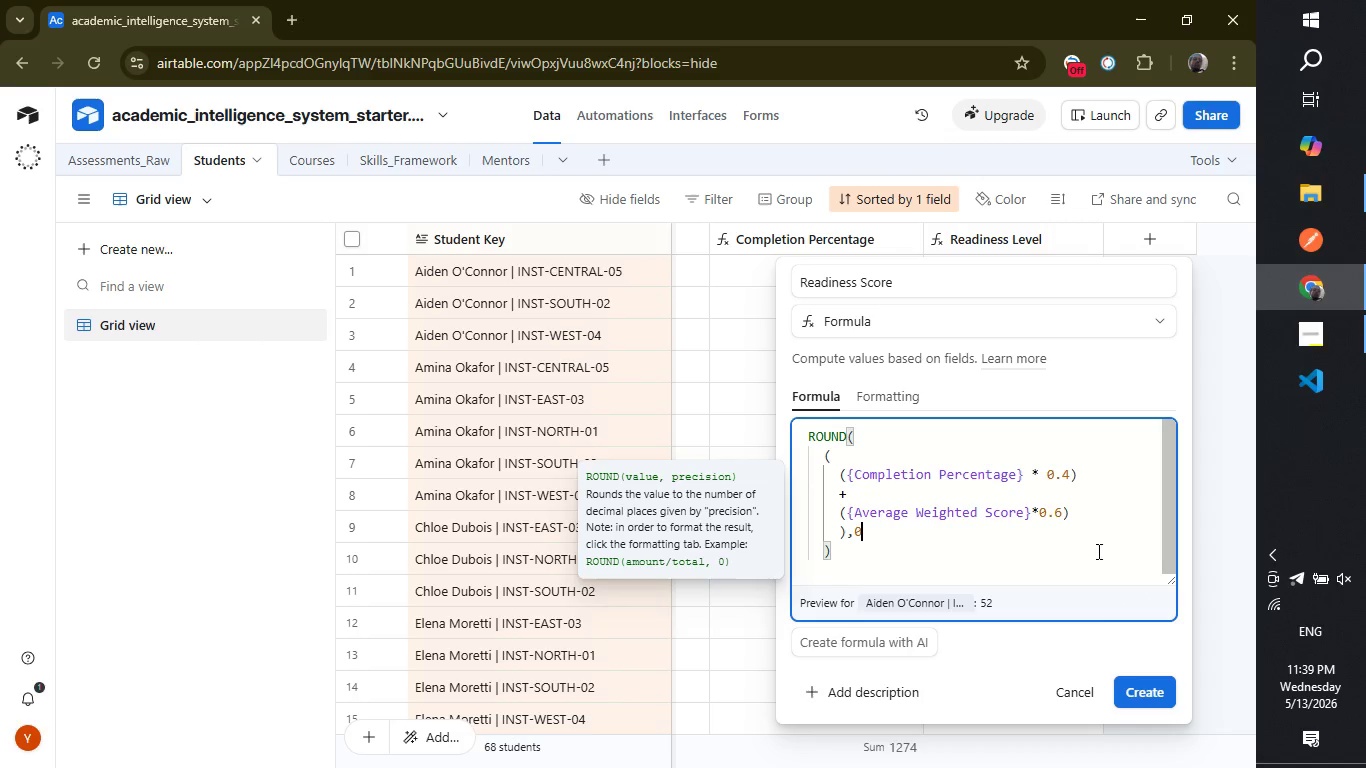 
wait(5.58)
 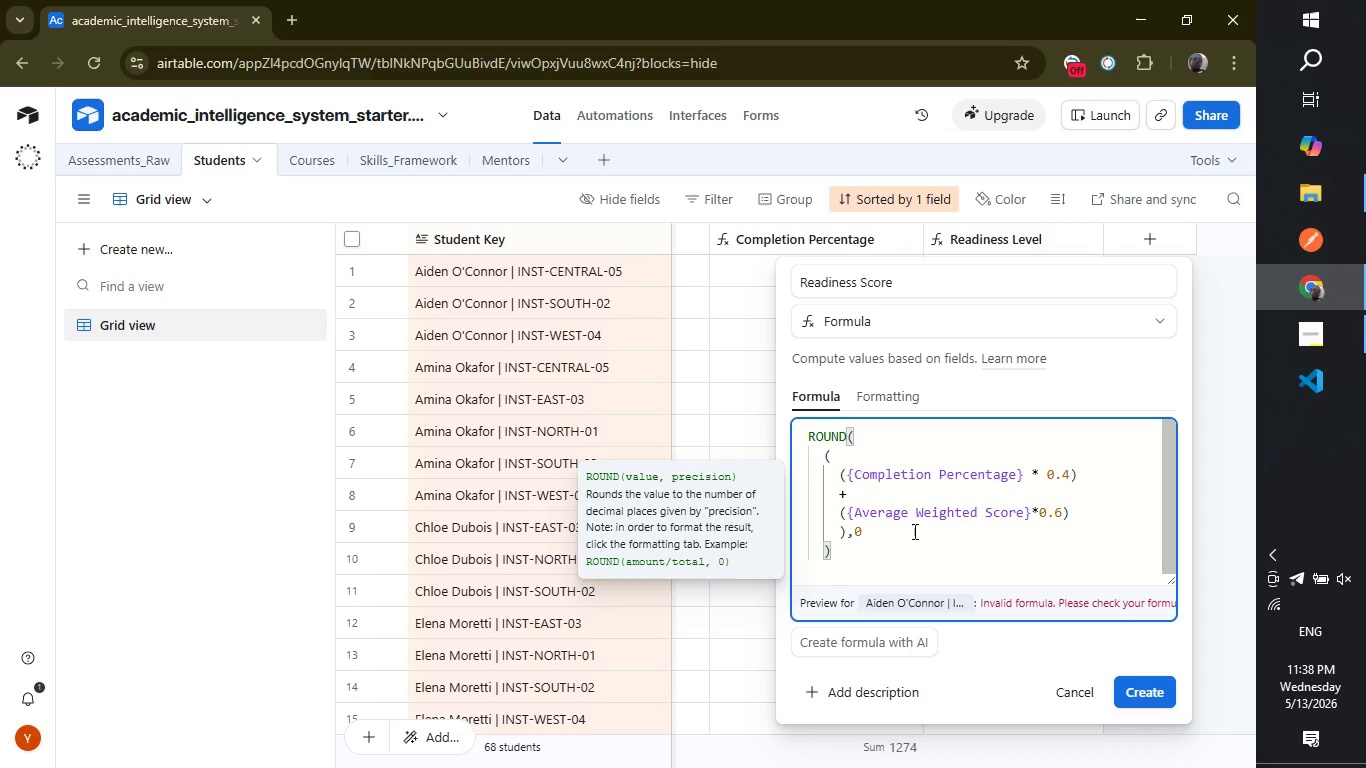 
left_click([1137, 688])
 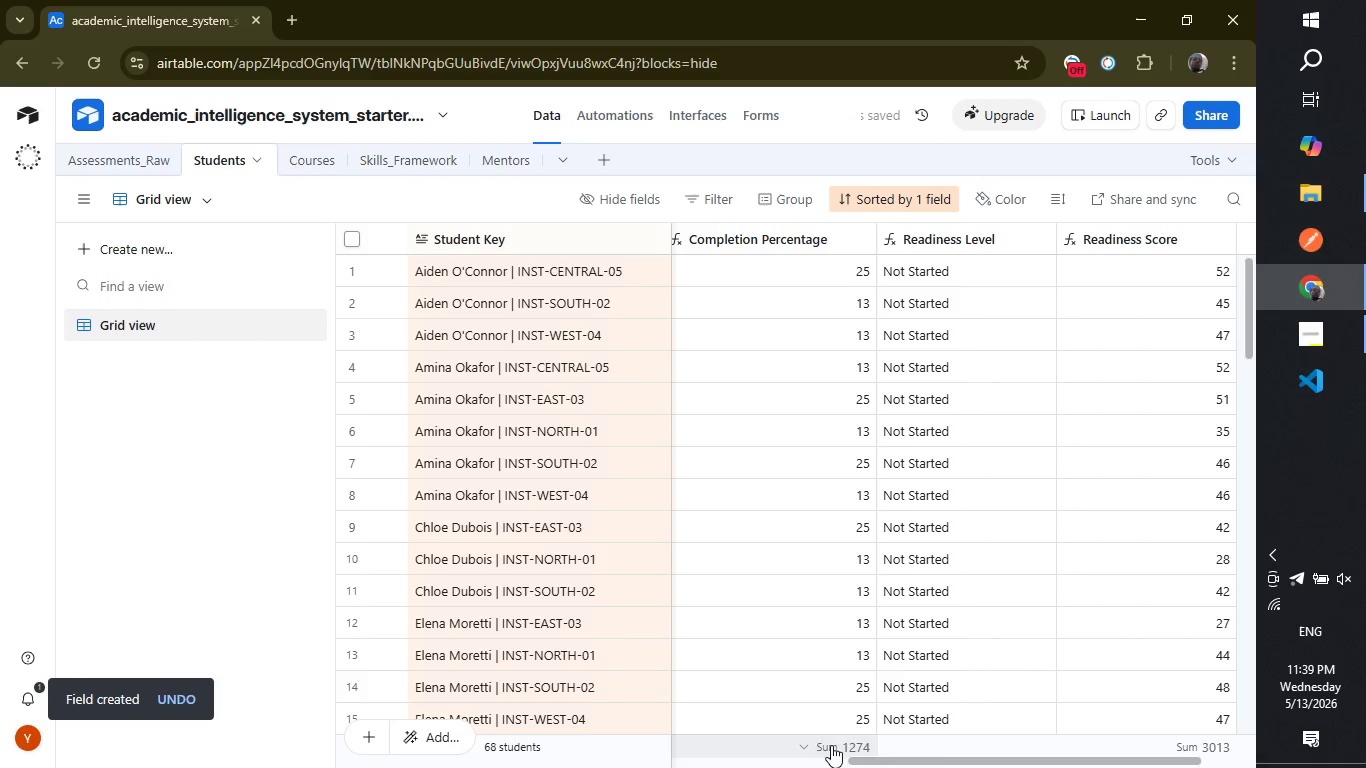 
left_click_drag(start_coordinate=[869, 752], to_coordinate=[966, 767])
 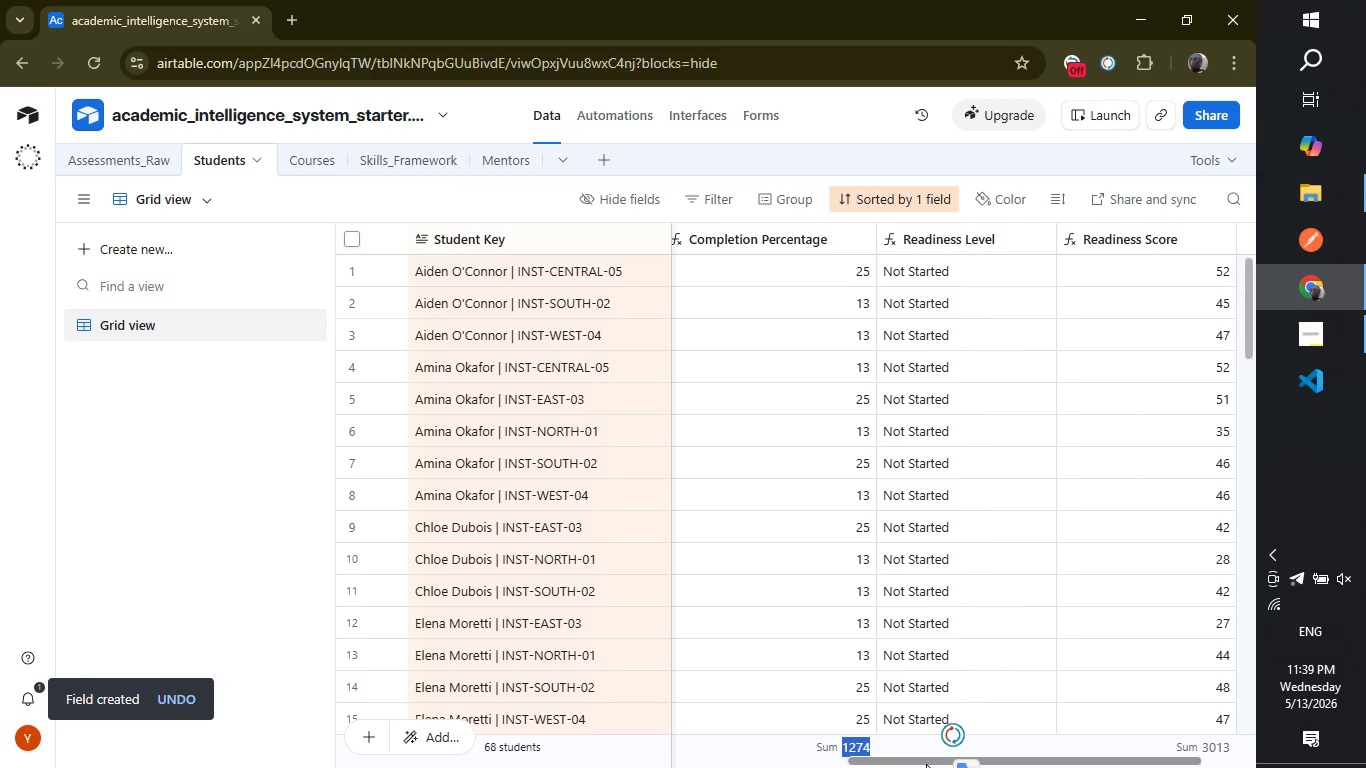 
left_click_drag(start_coordinate=[926, 764], to_coordinate=[996, 765])
 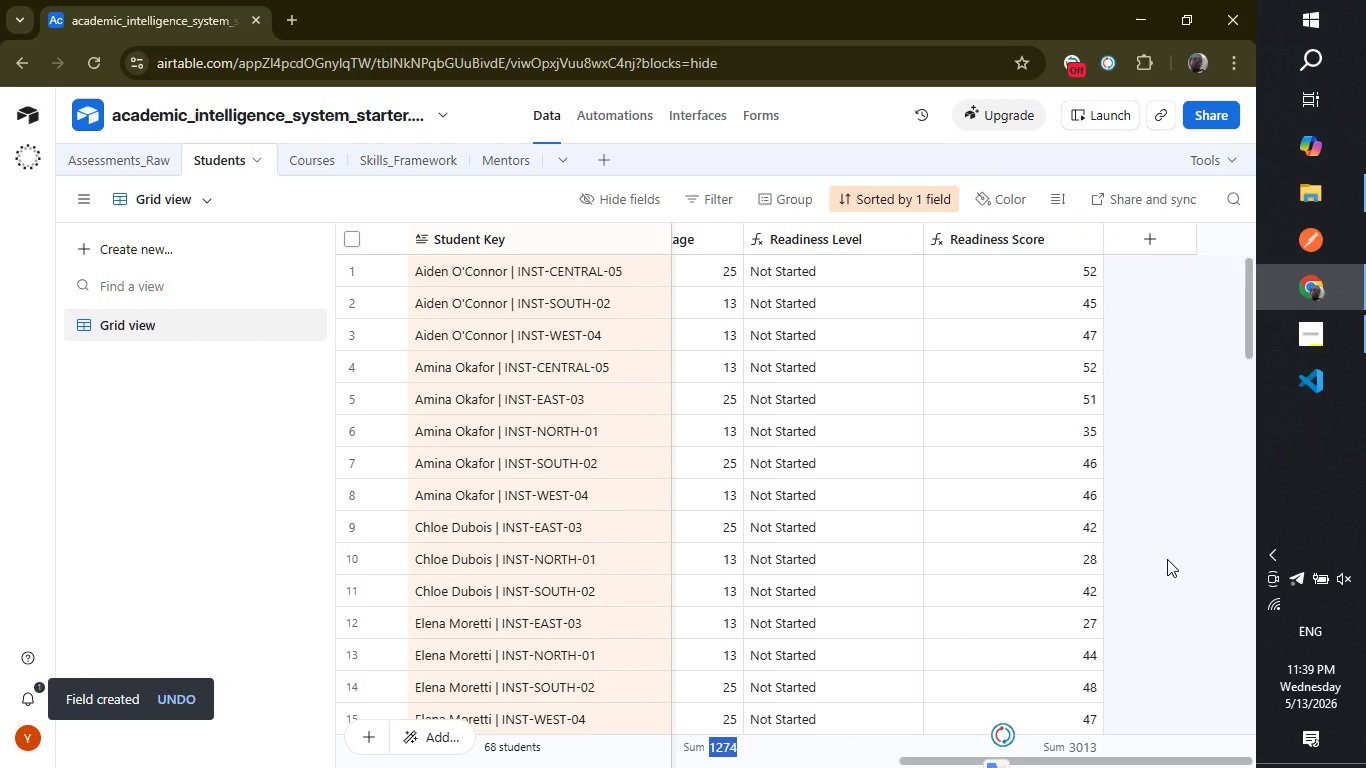 
left_click([1167, 559])
 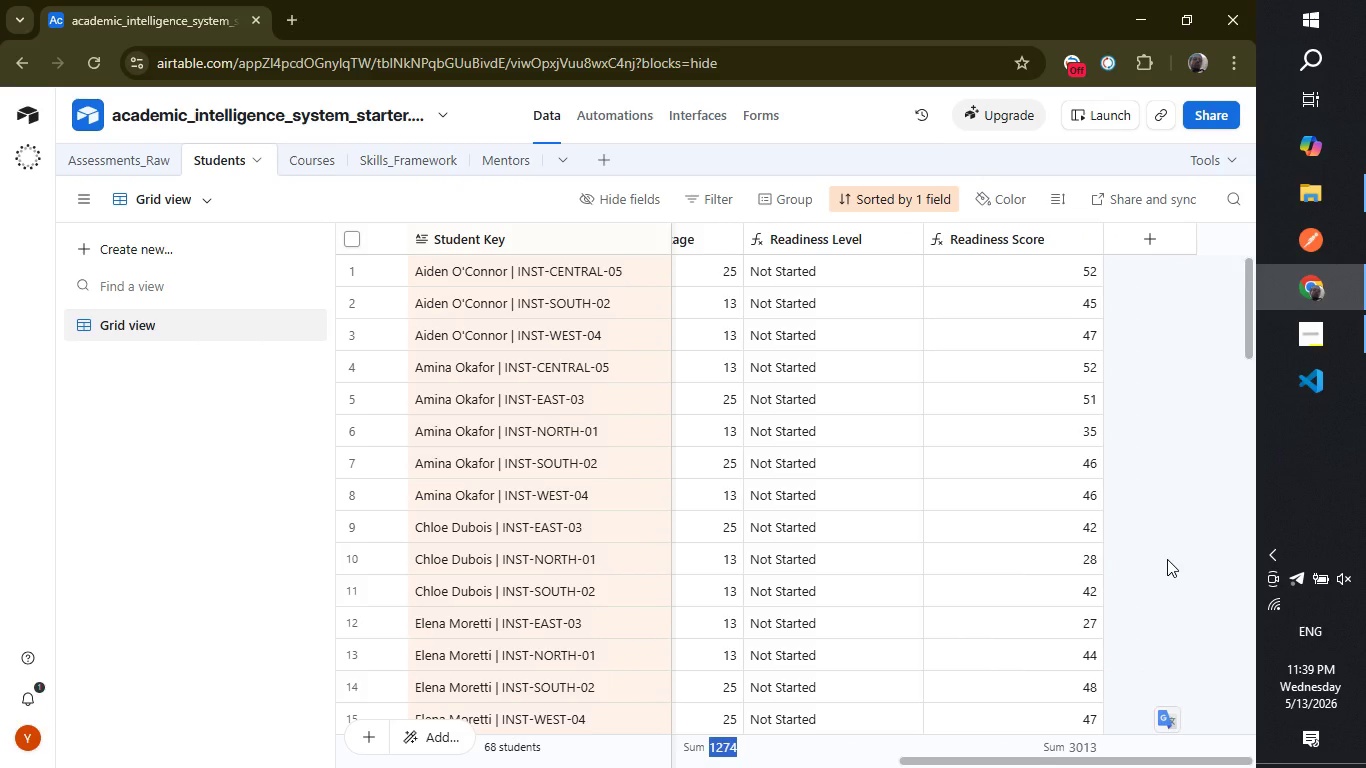 
wait(25.45)
 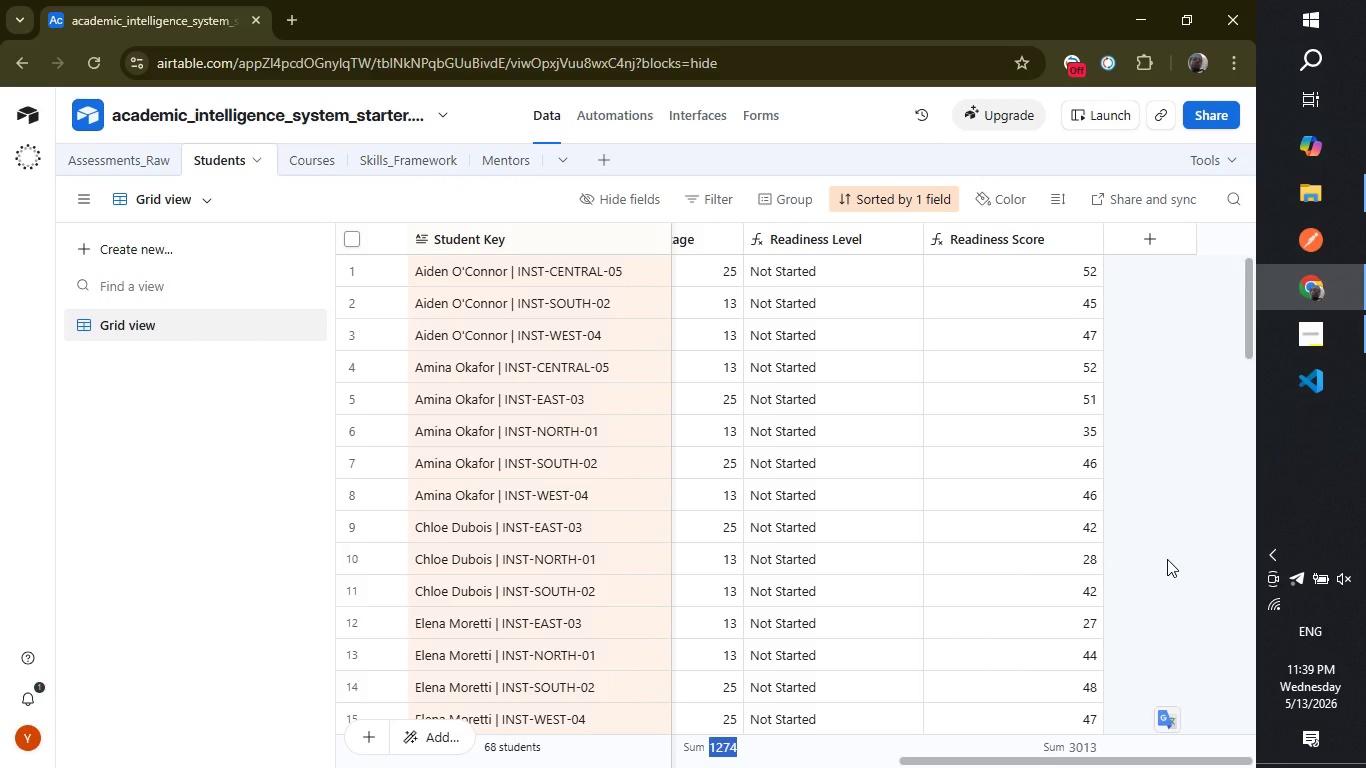 
left_click([1149, 253])
 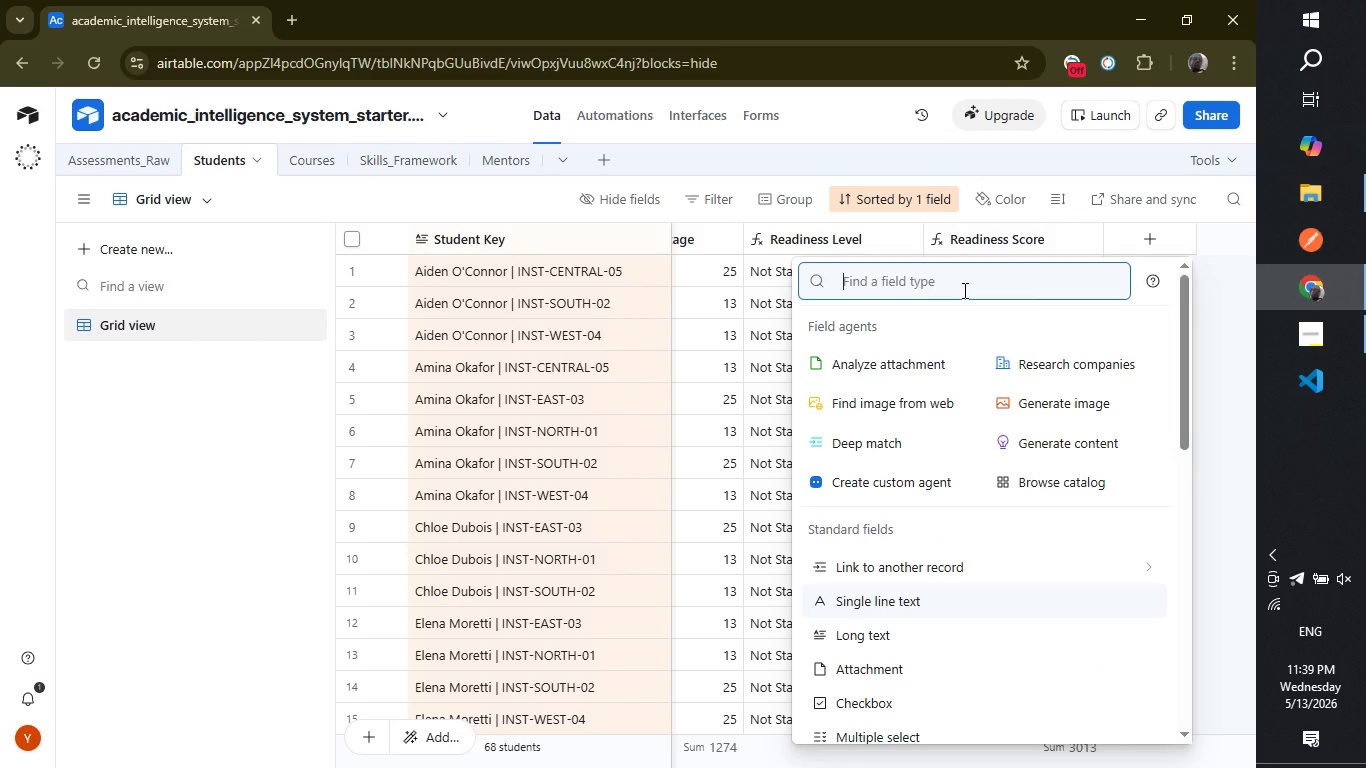 
type(for)
 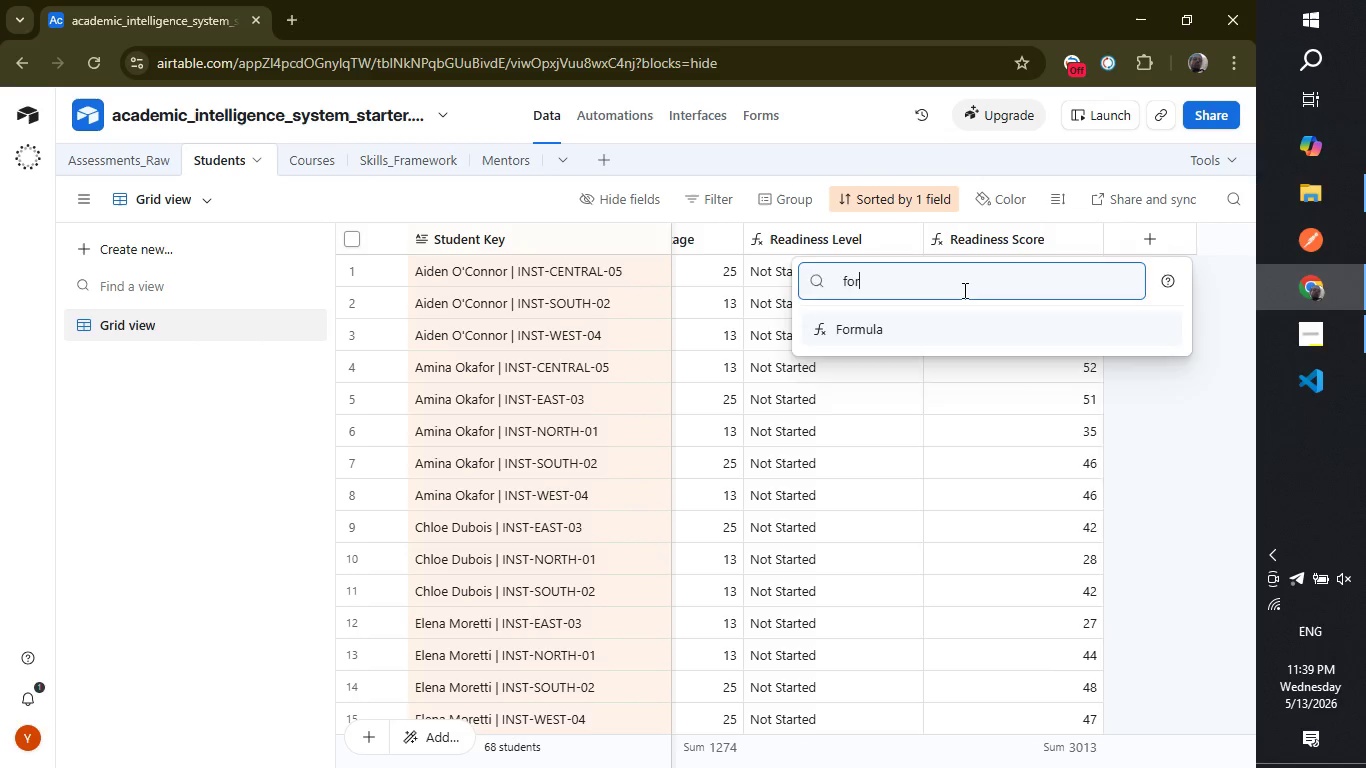 
key(Enter)
 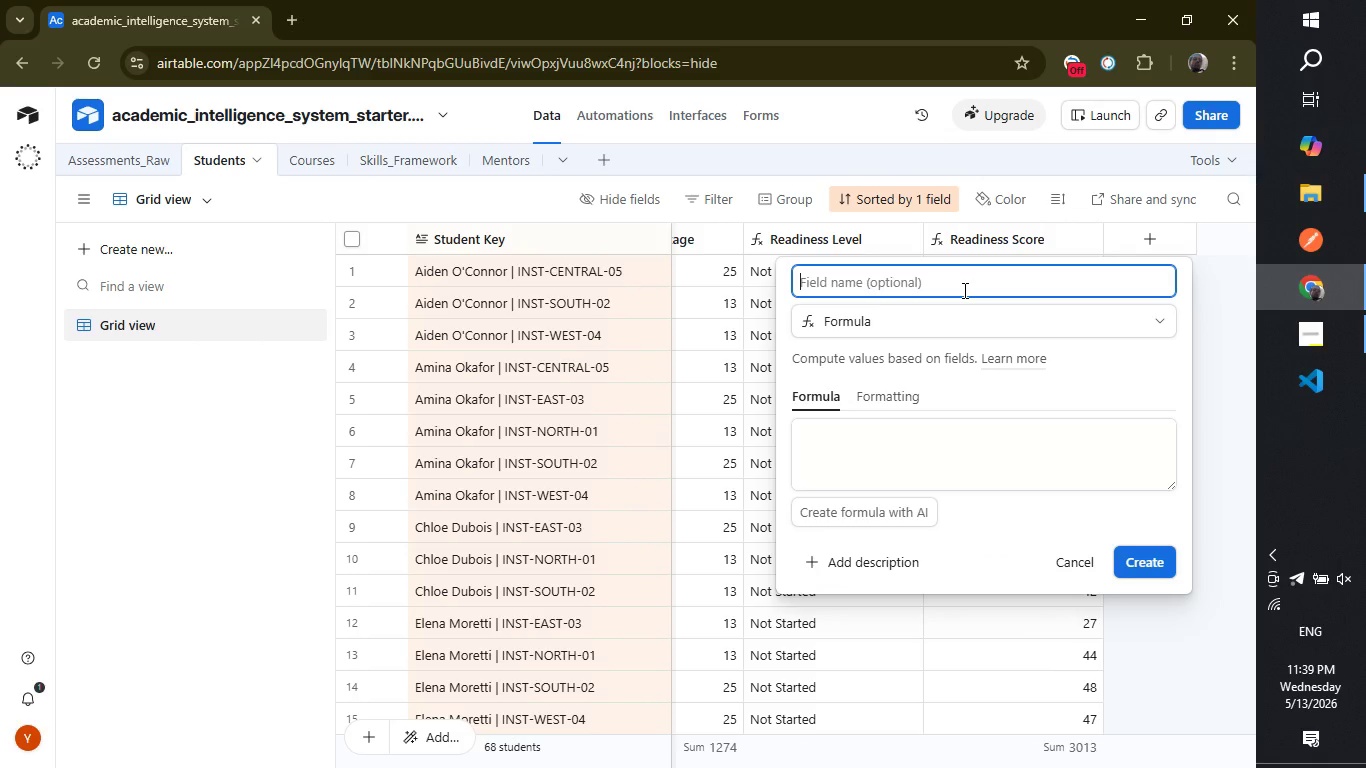 
type(Upcoming Milestone)
 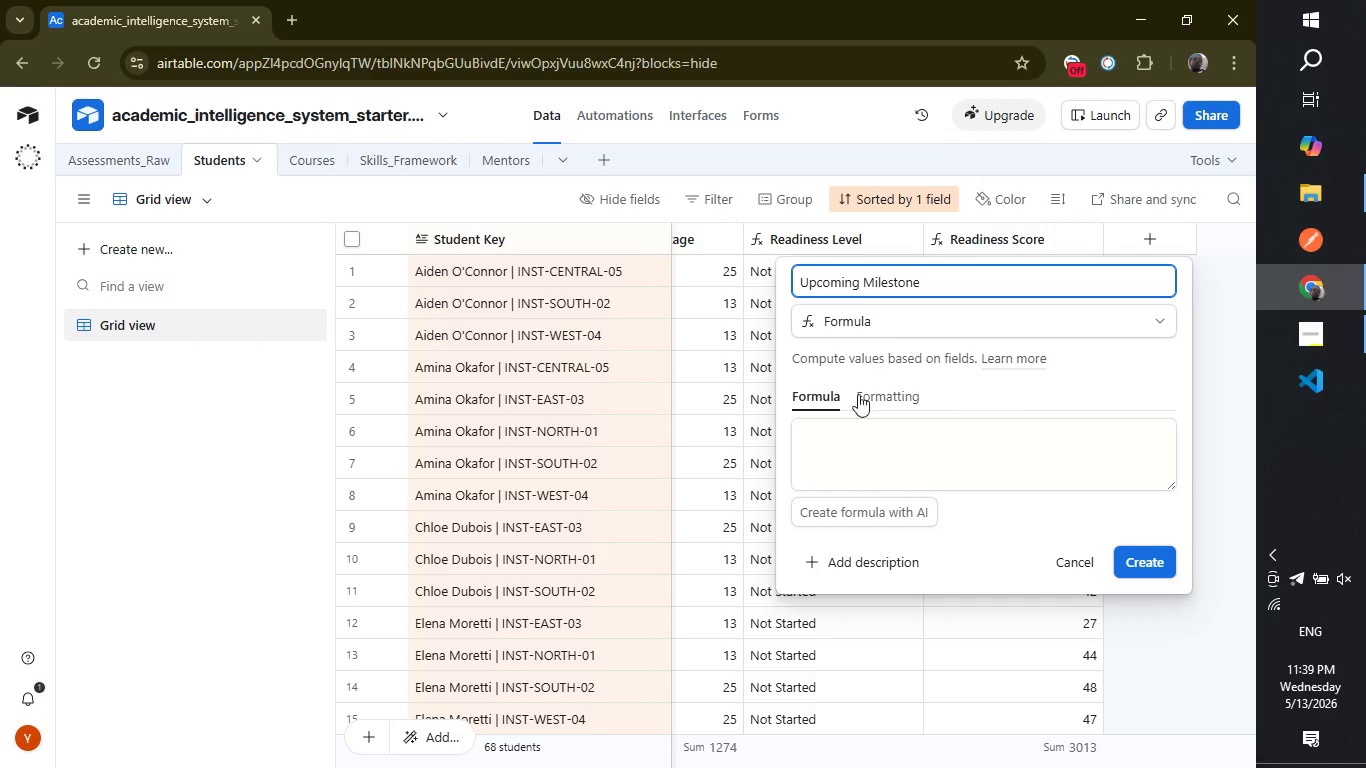 
left_click([855, 455])
 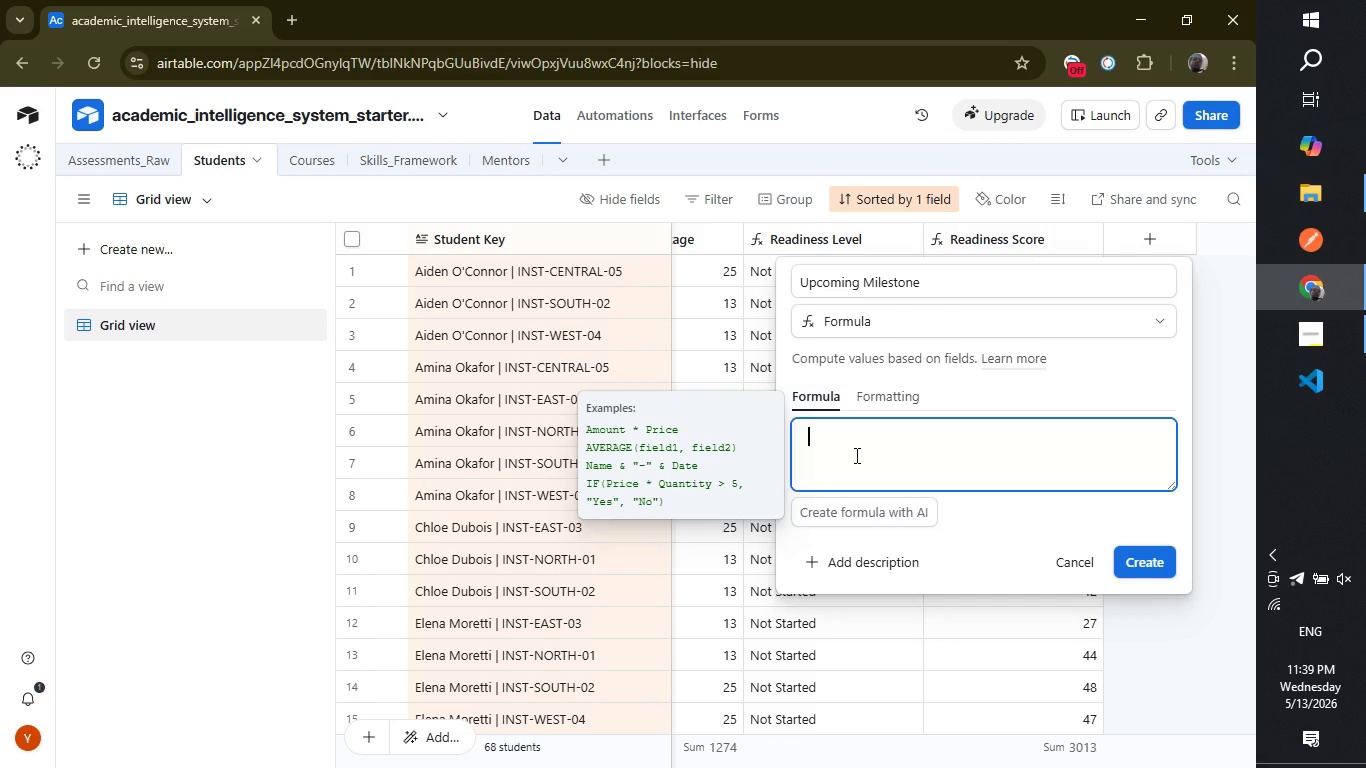 
type(if)
 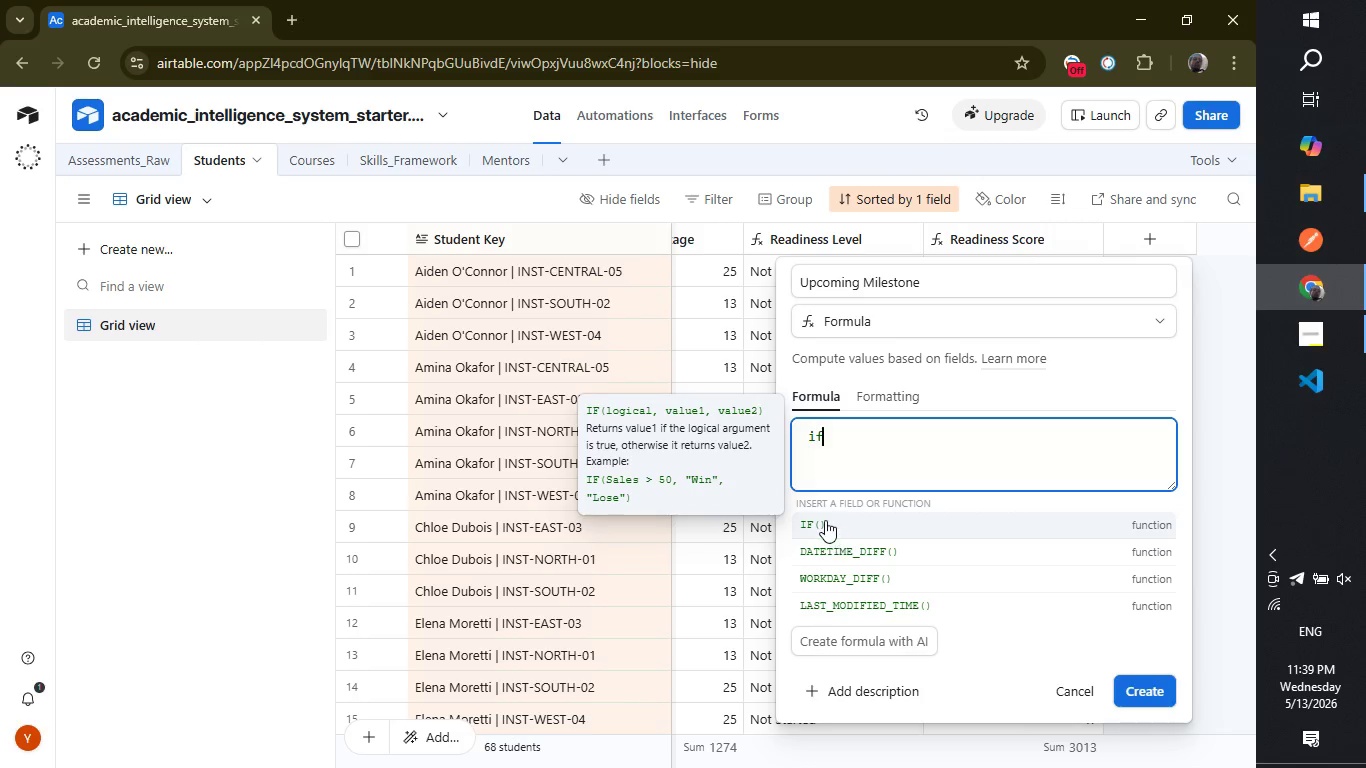 
left_click([823, 520])
 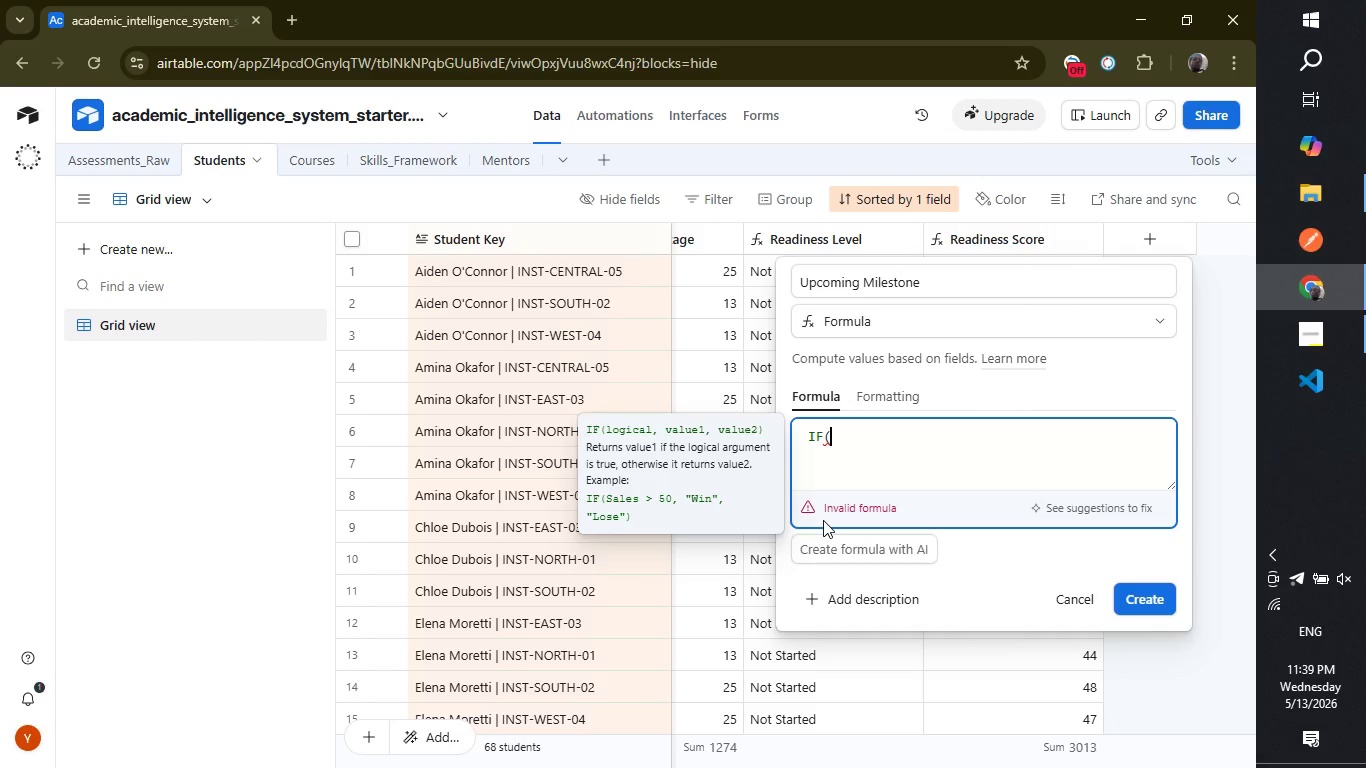 
key(Enter)
 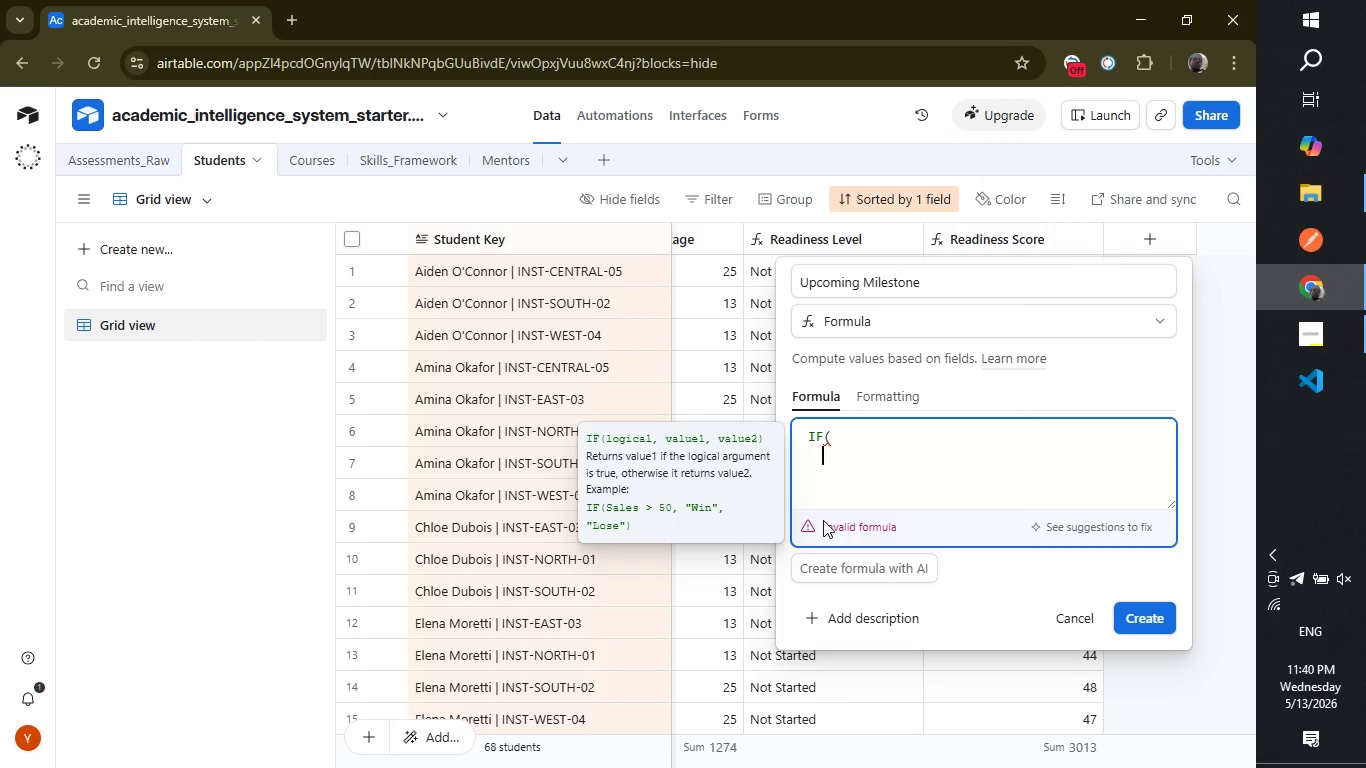 
type({readi)
 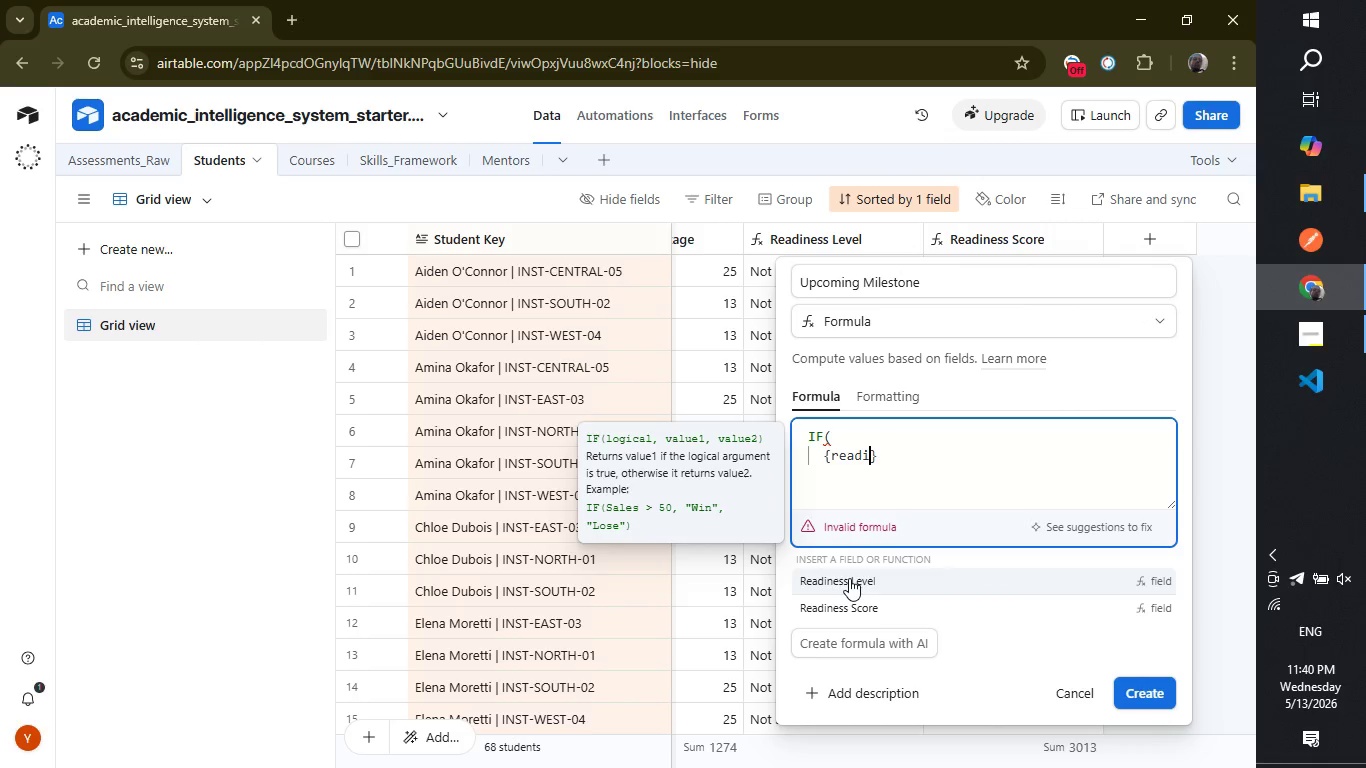 
left_click([849, 578])
 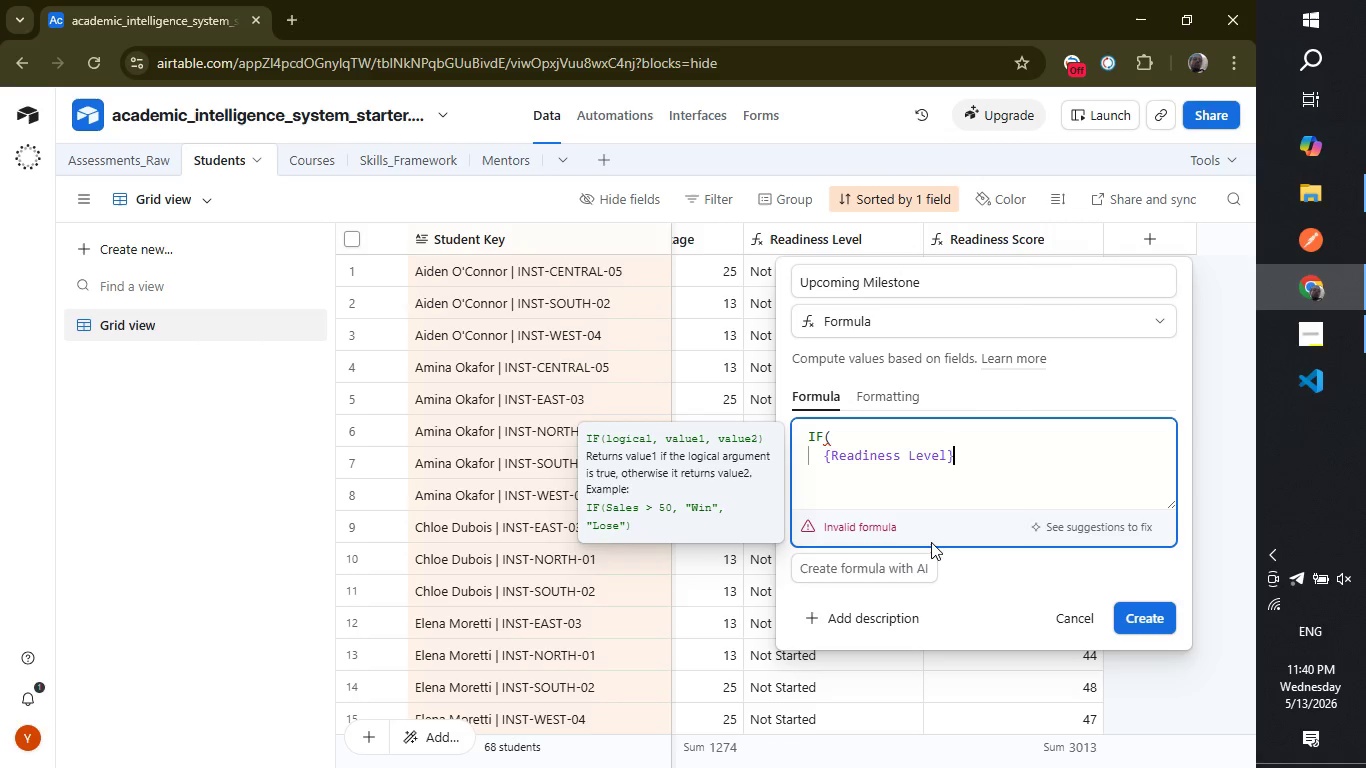 
type( = "Certification Ready)
 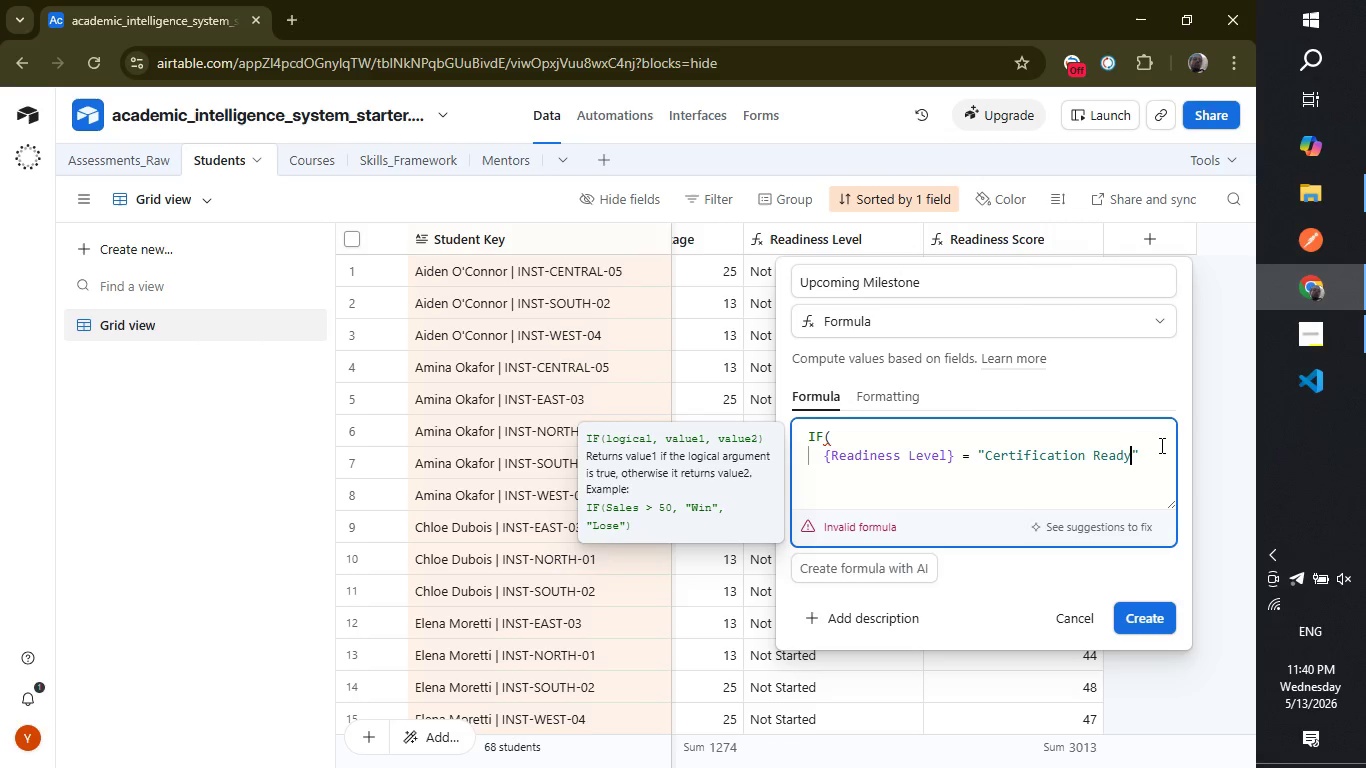 
left_click([1151, 445])
 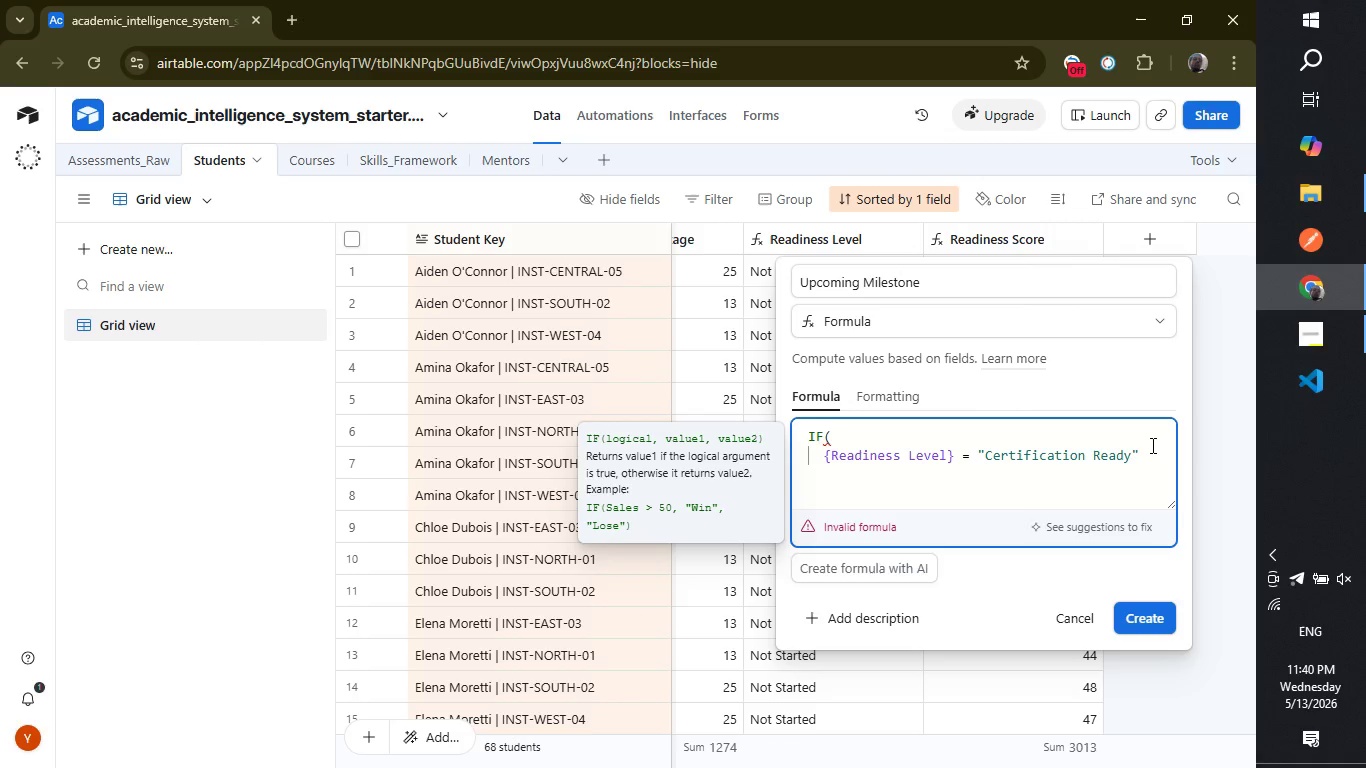 
left_click([1151, 445])
 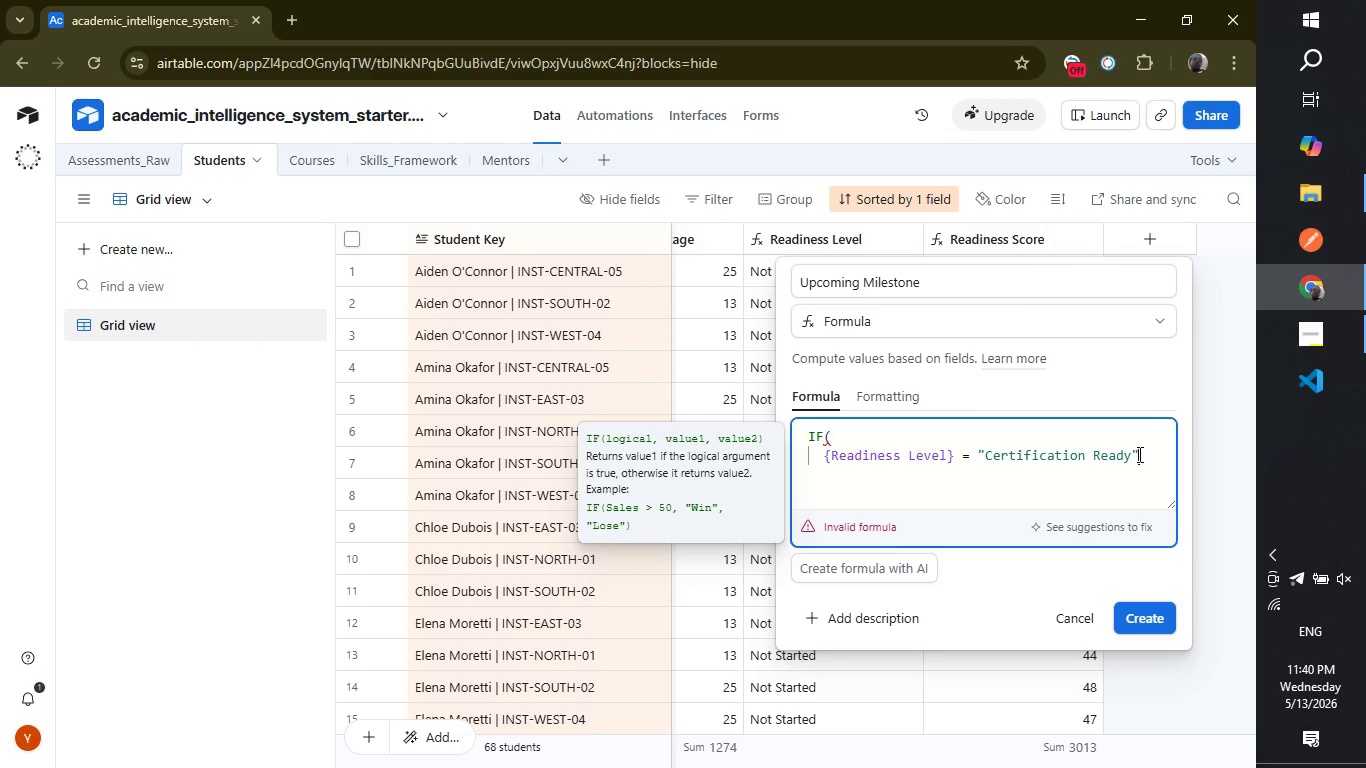 
left_click([1138, 454])
 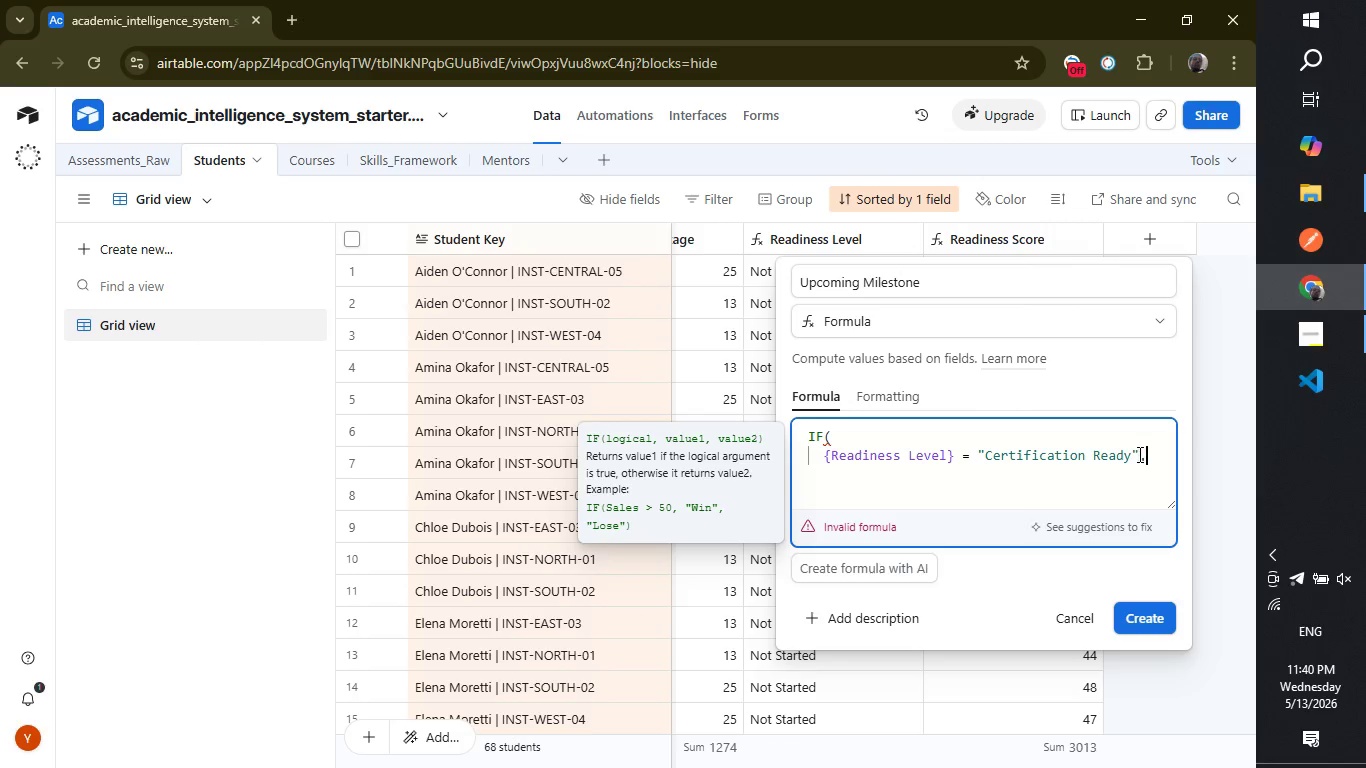 
key(Comma)
 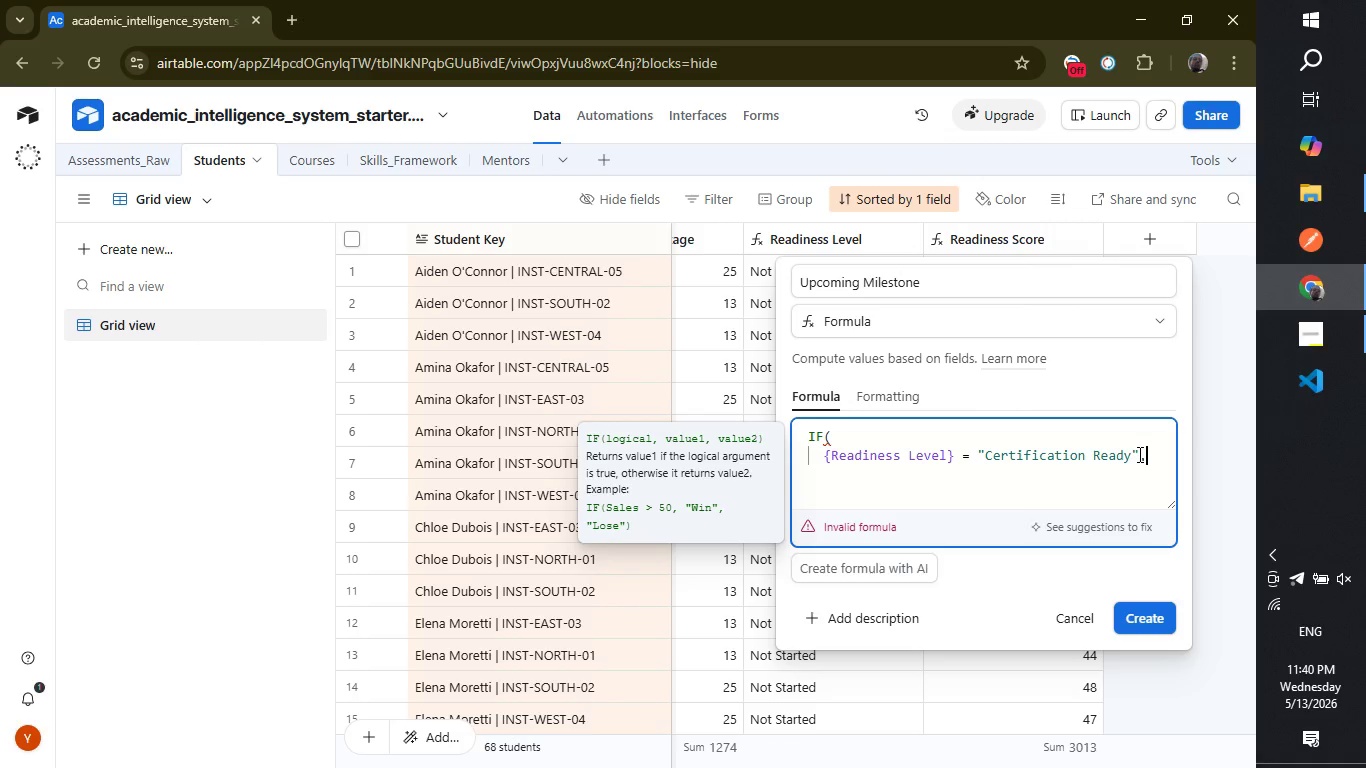 
key(Enter)
 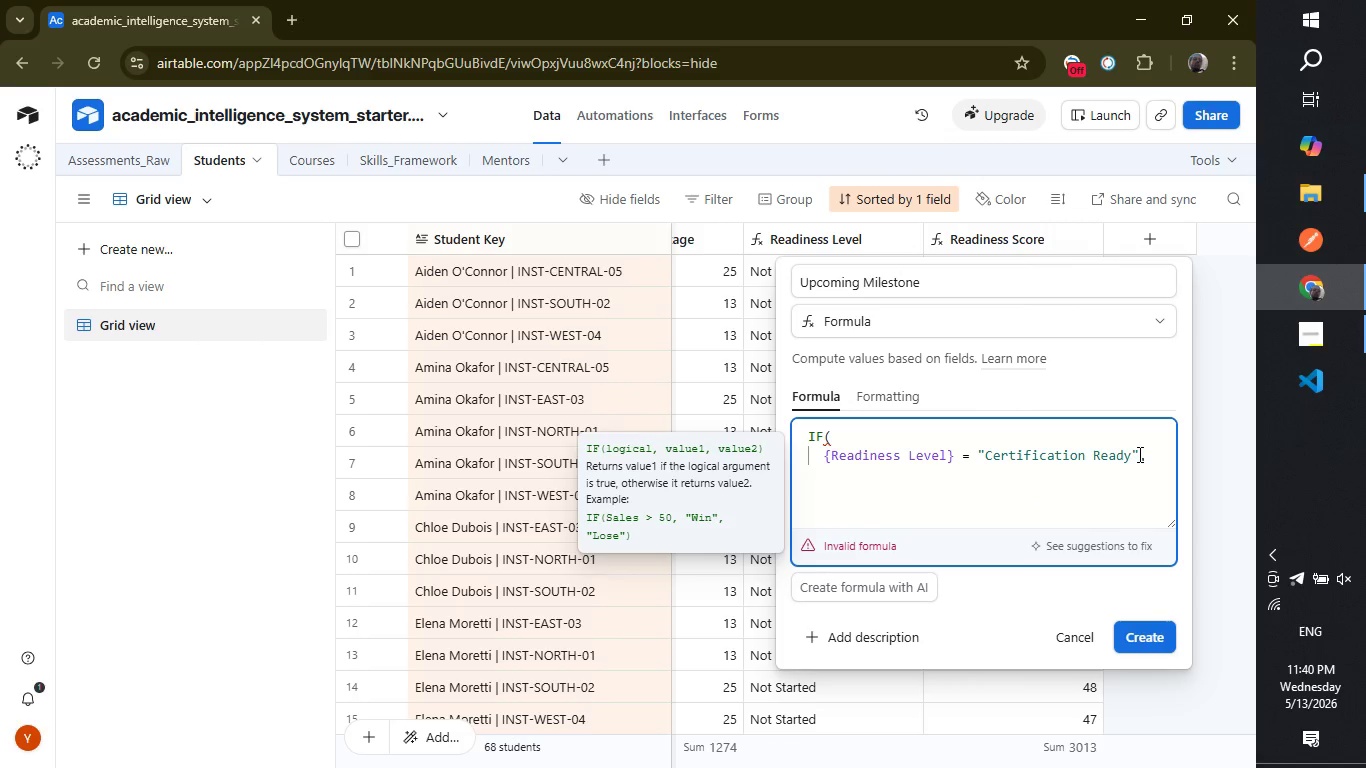 
type("Awaiting Certification Review)
 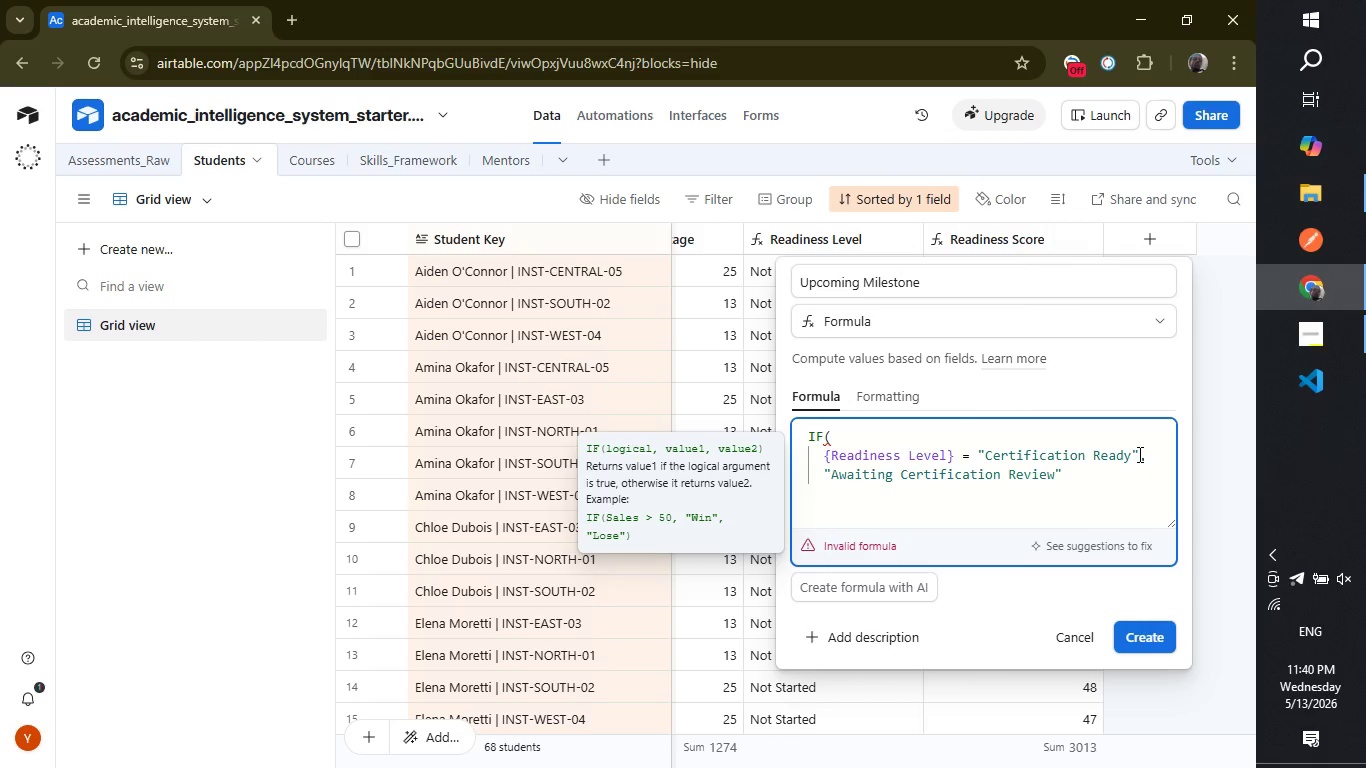 
left_click([1105, 472])
 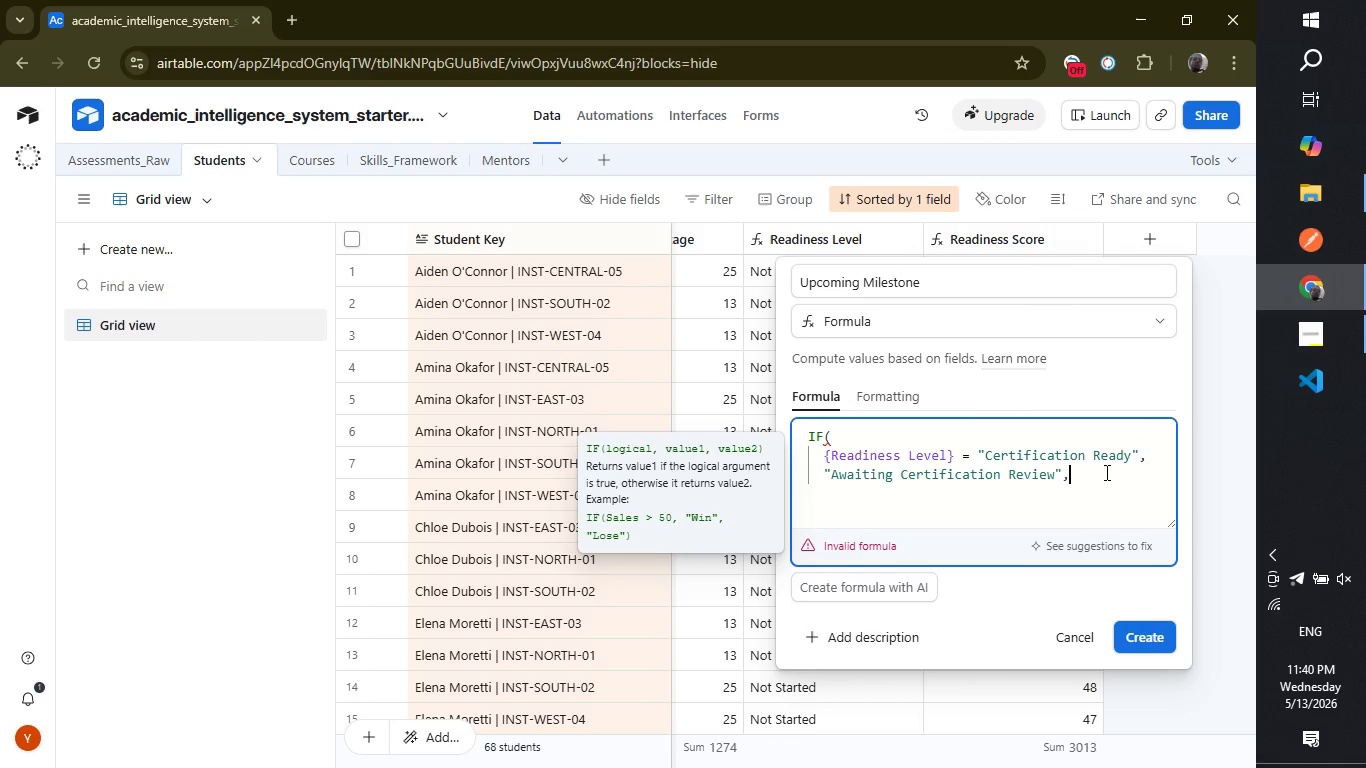 
key(Comma)
 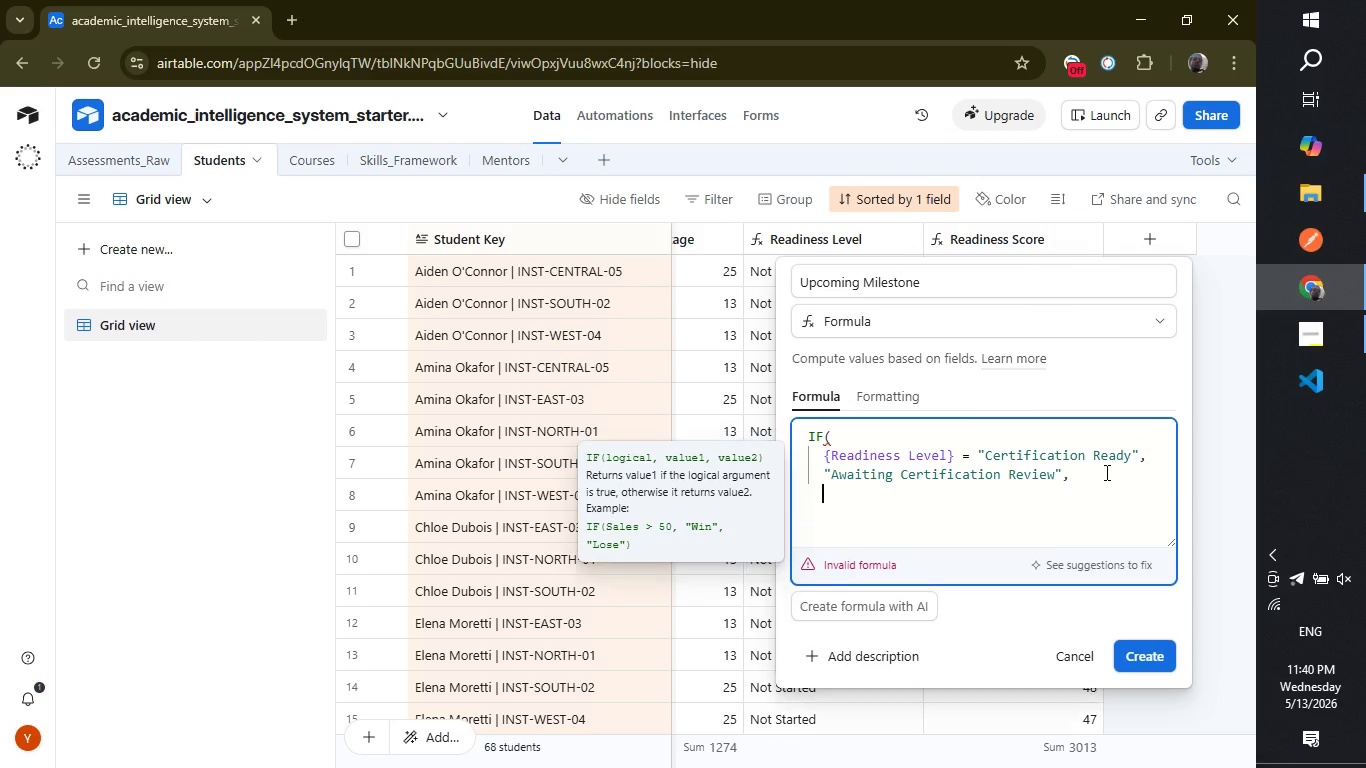 
key(Enter)
 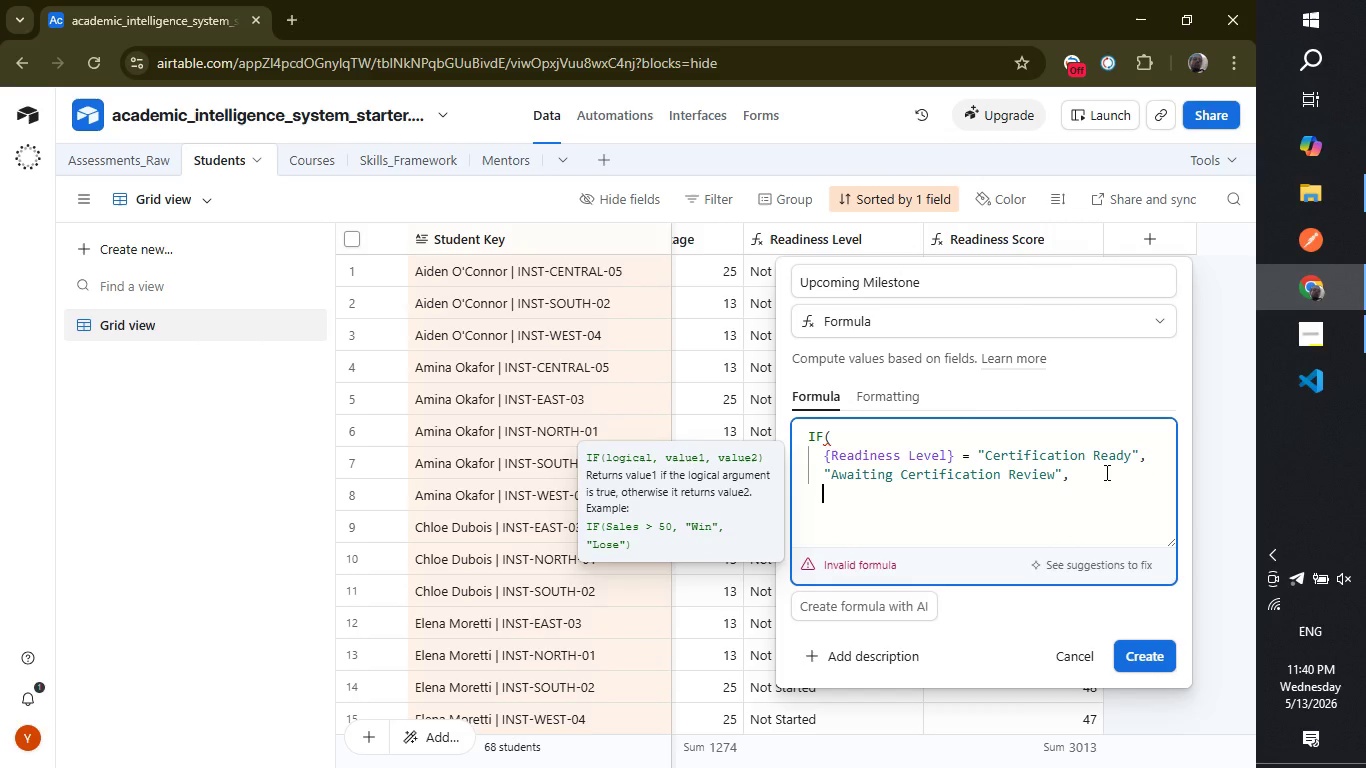 
type(if)
 